 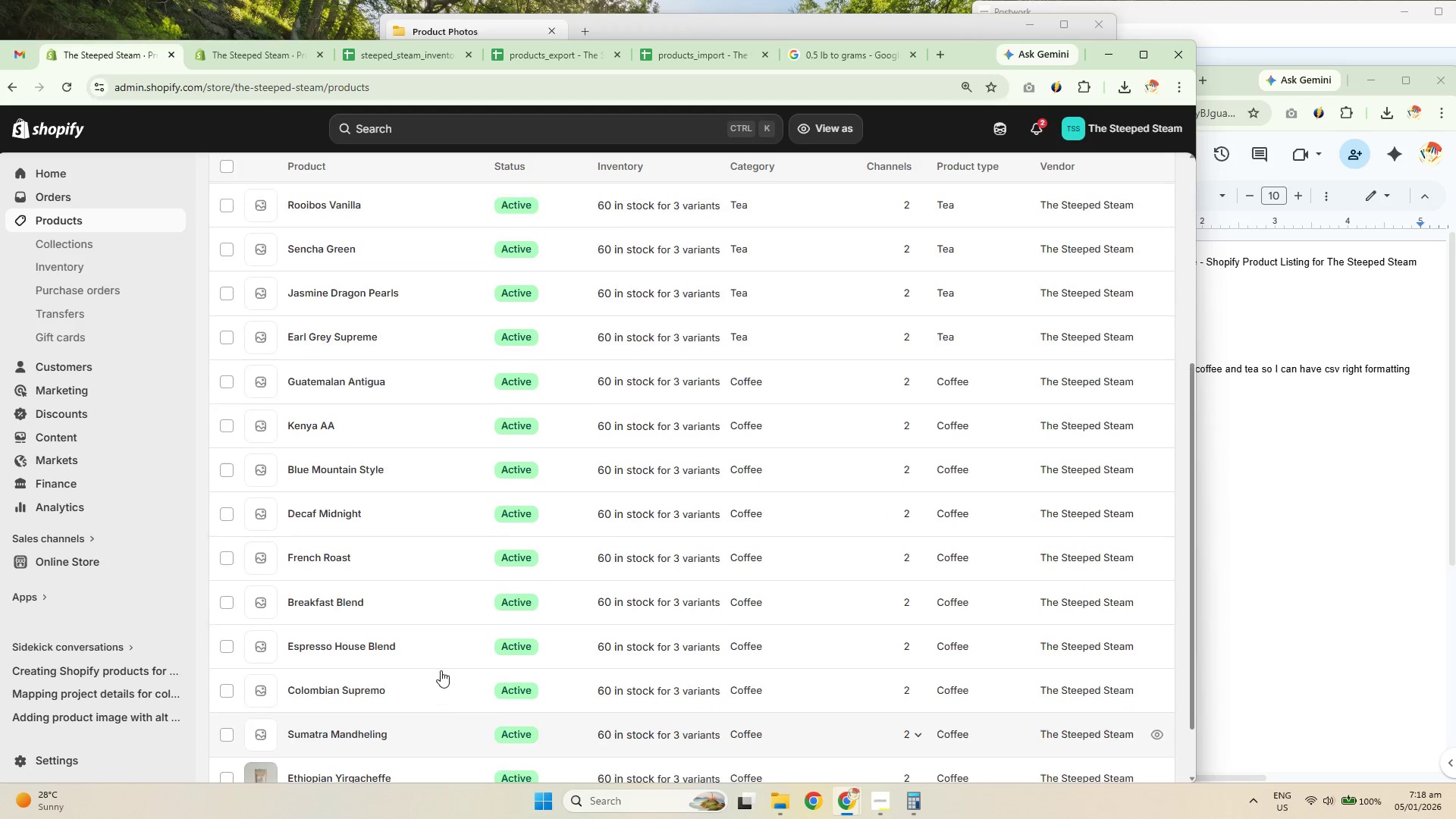 
left_click([326, 340])
 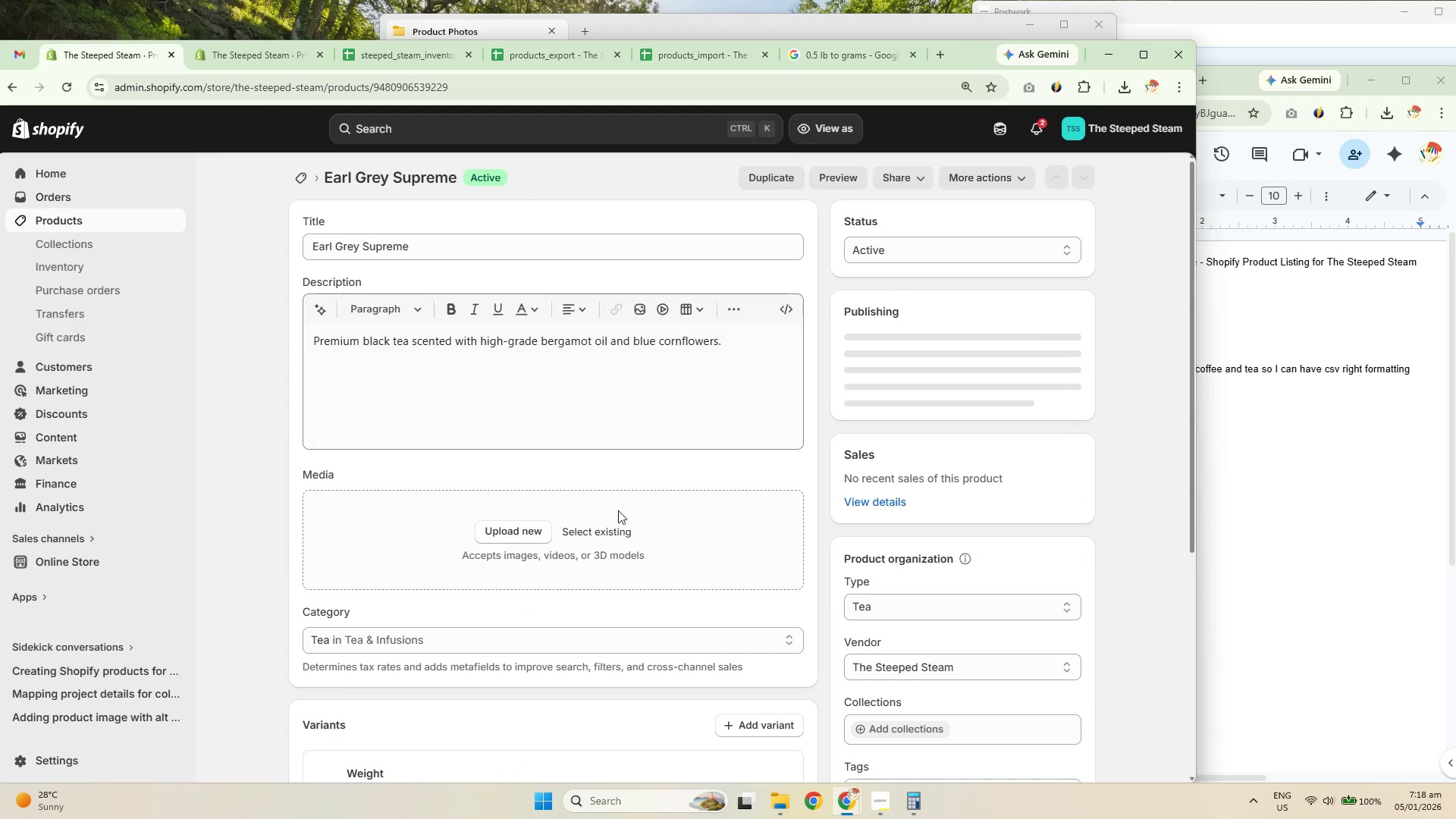 
left_click([586, 536])
 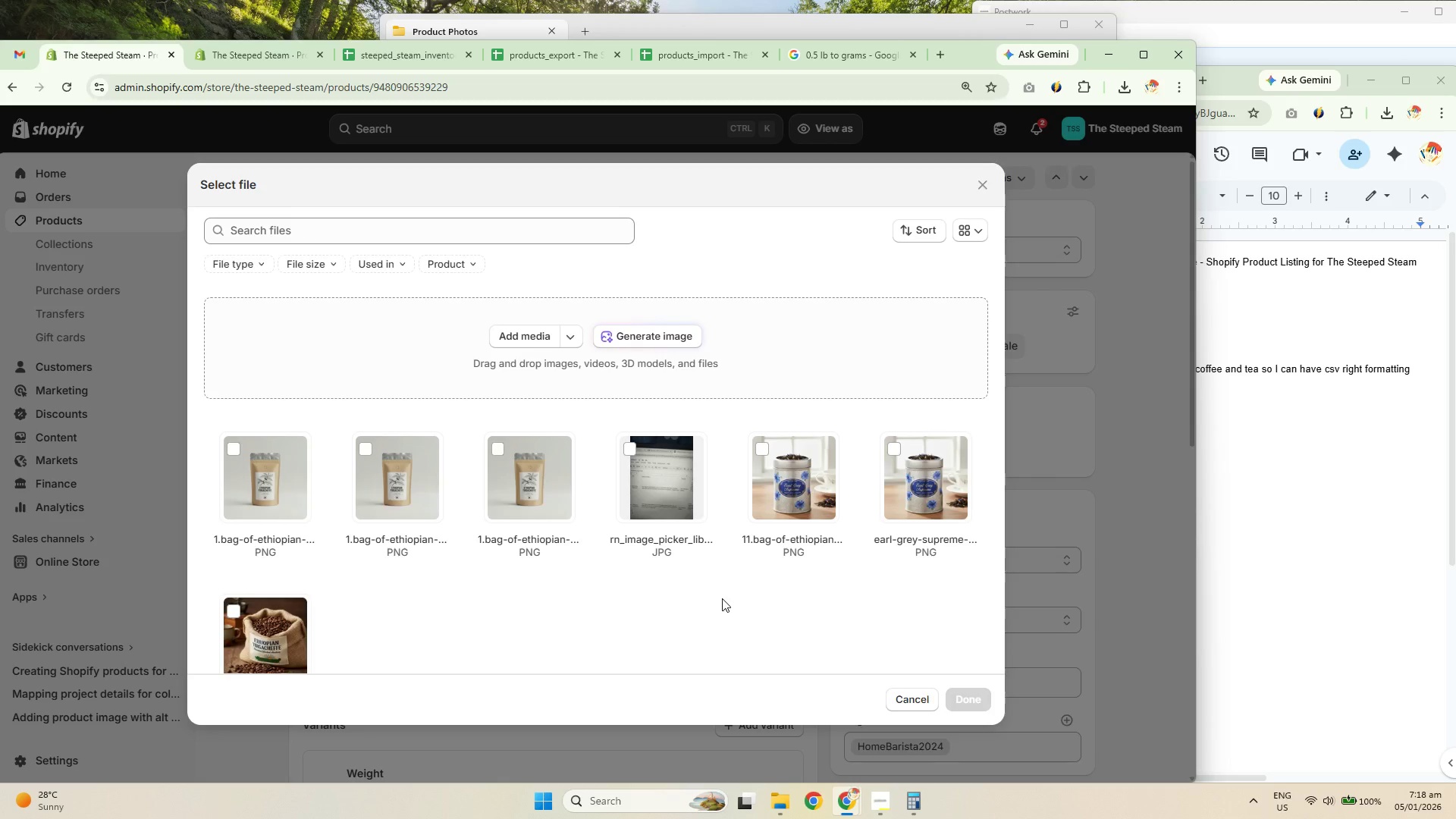 
left_click([776, 499])
 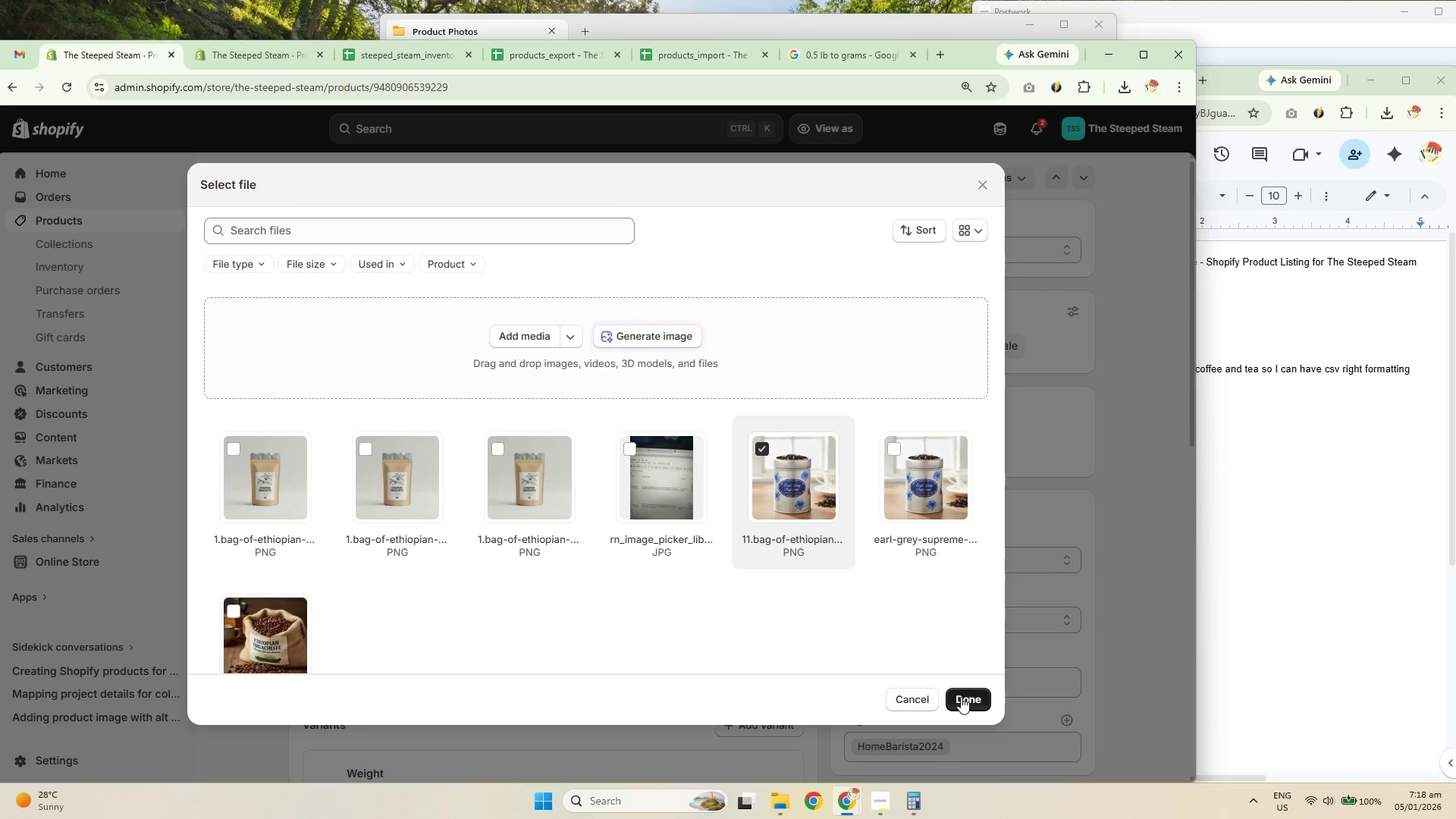 
left_click([965, 690])
 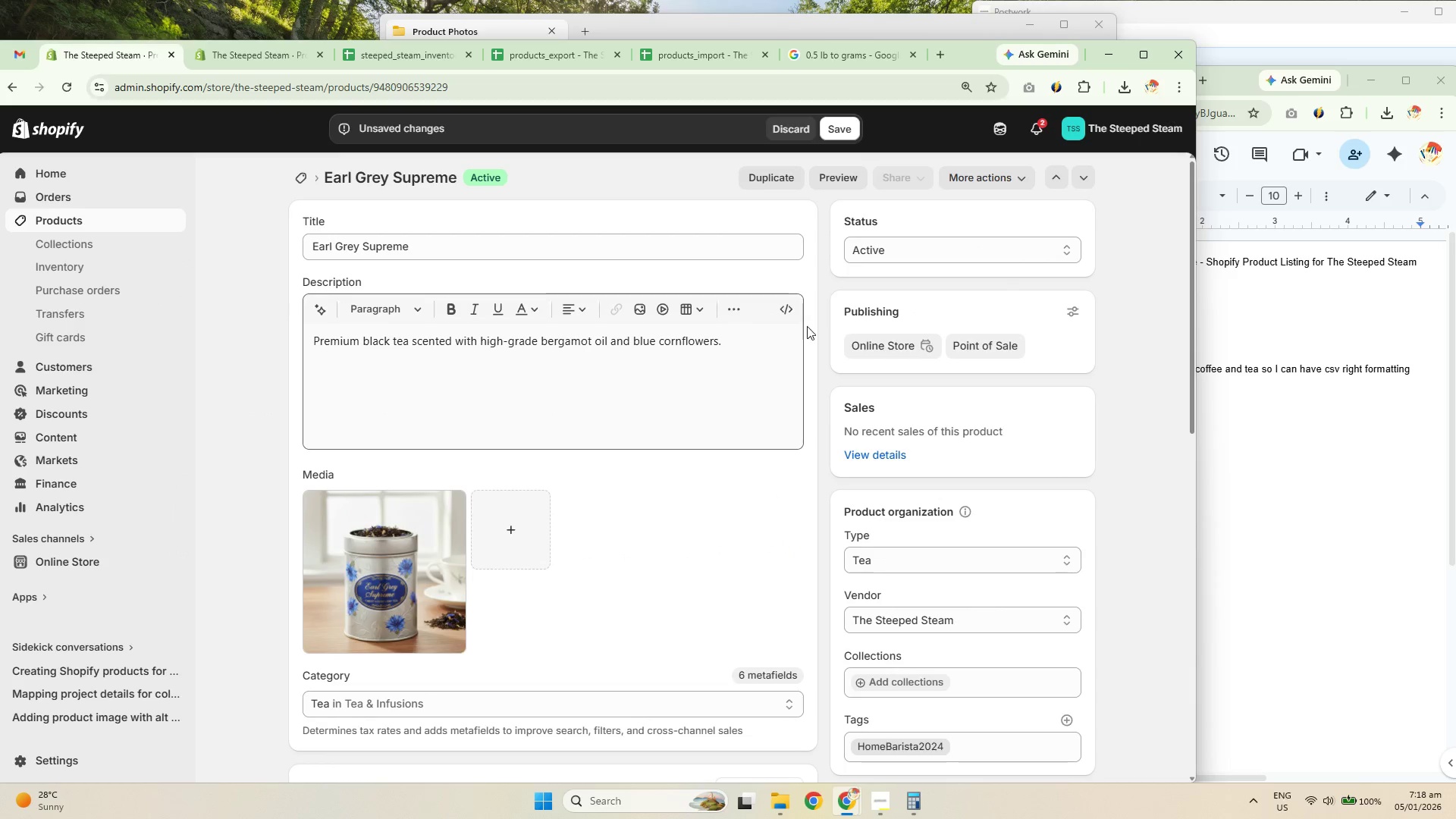 
left_click([830, 115])
 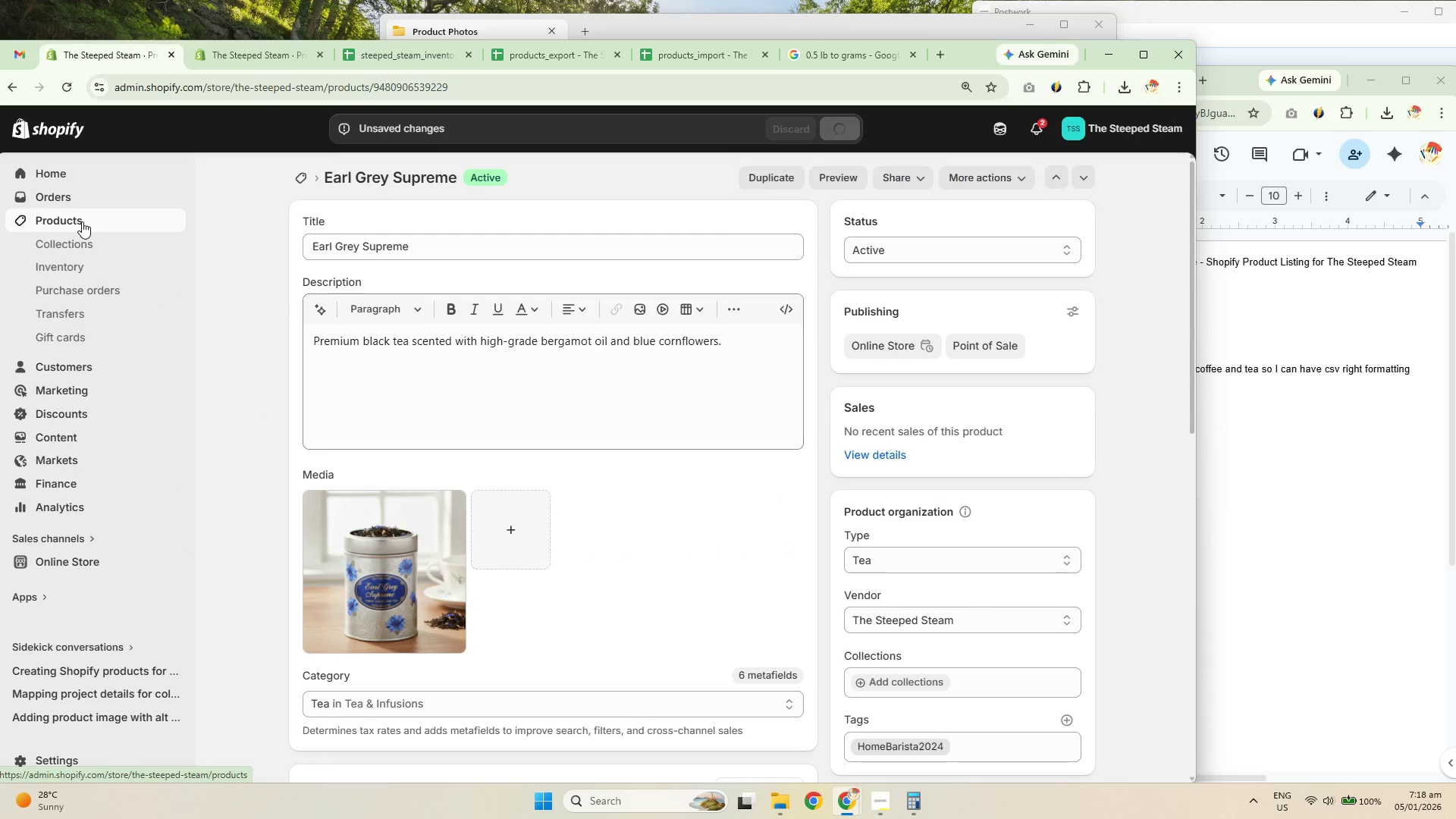 
left_click([82, 221])
 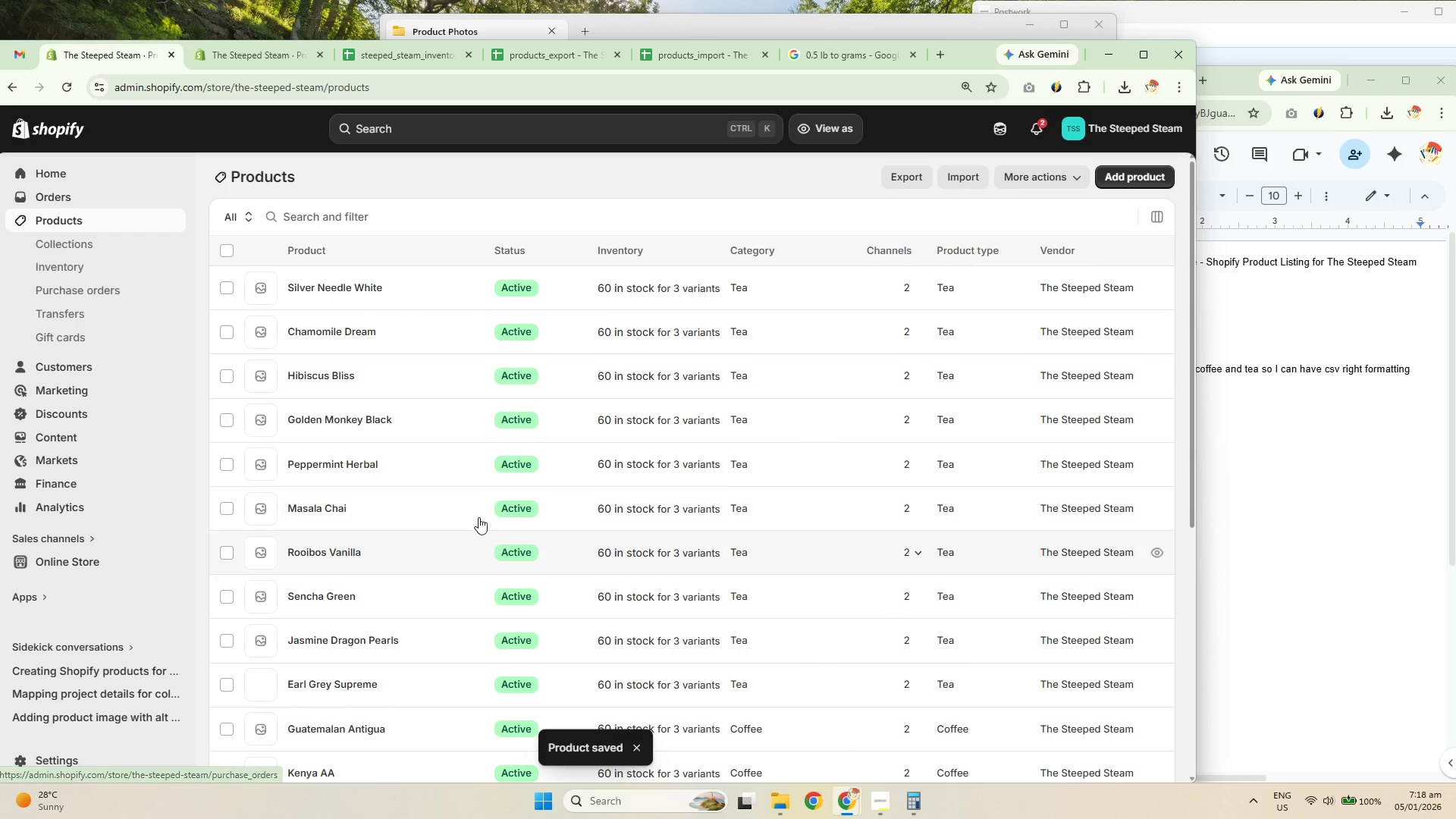 
scroll: coordinate [475, 512], scroll_direction: down, amount: 6.0
 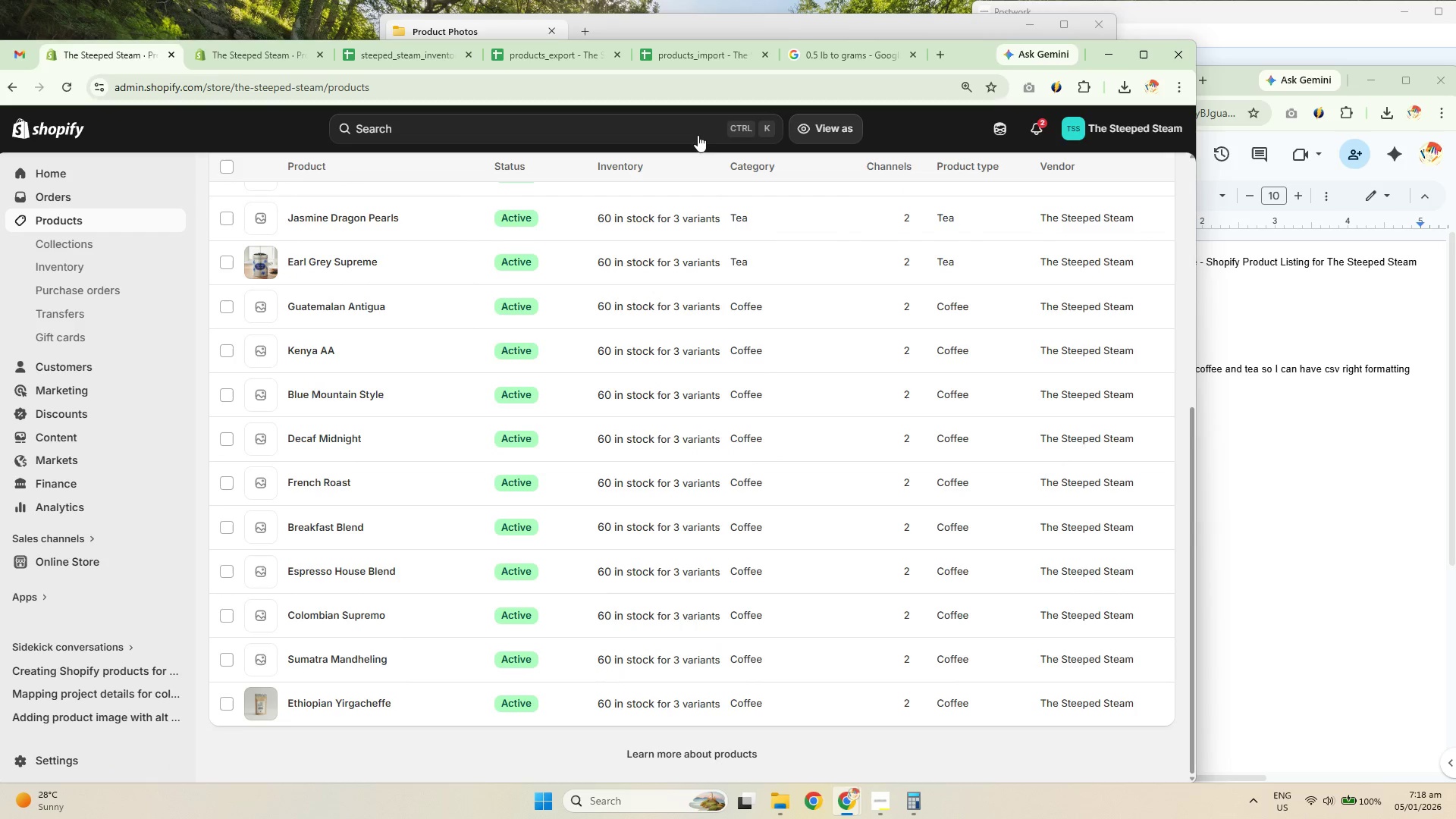 
left_click([687, 55])
 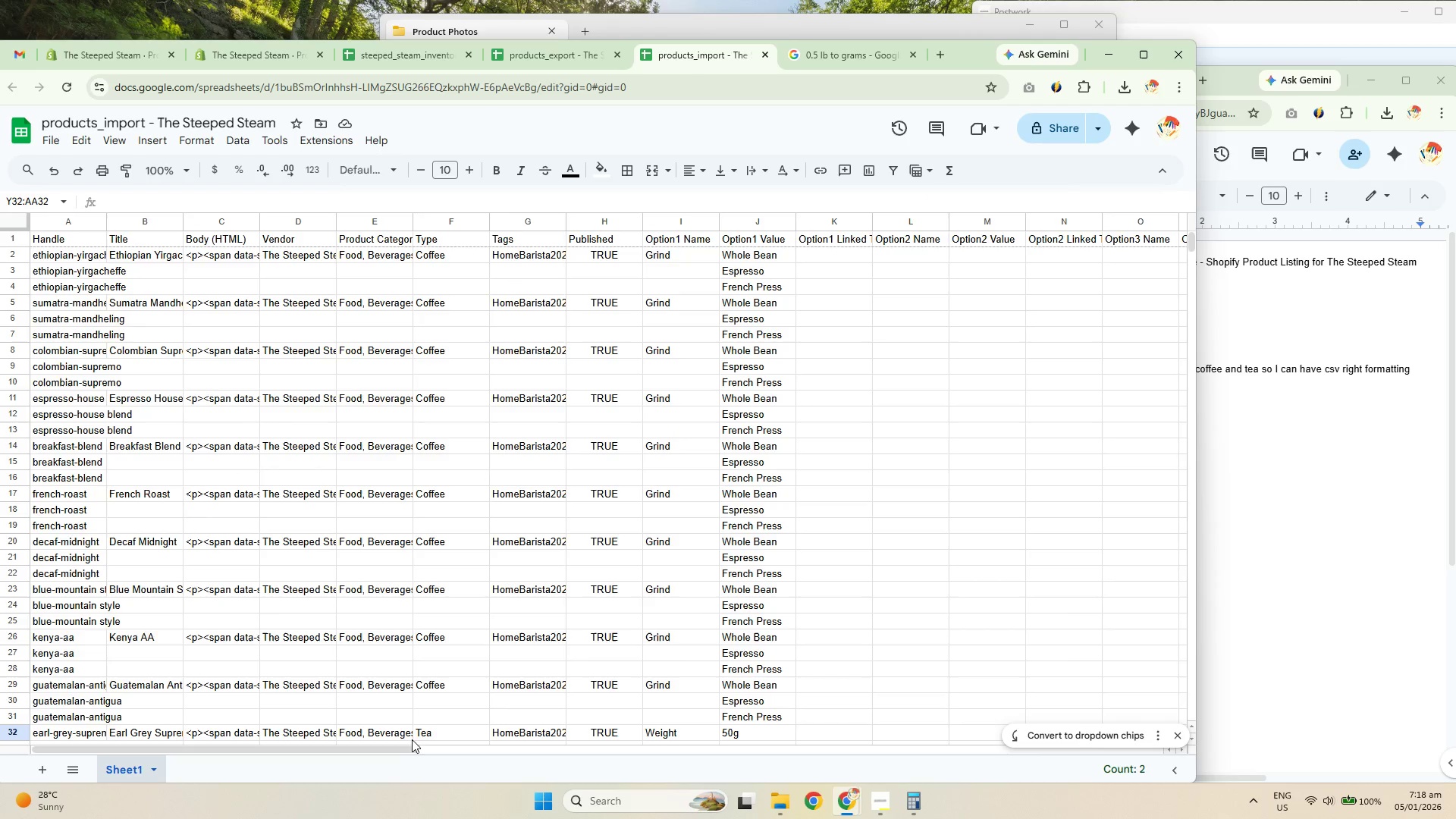 
left_click_drag(start_coordinate=[406, 746], to_coordinate=[1155, 754])
 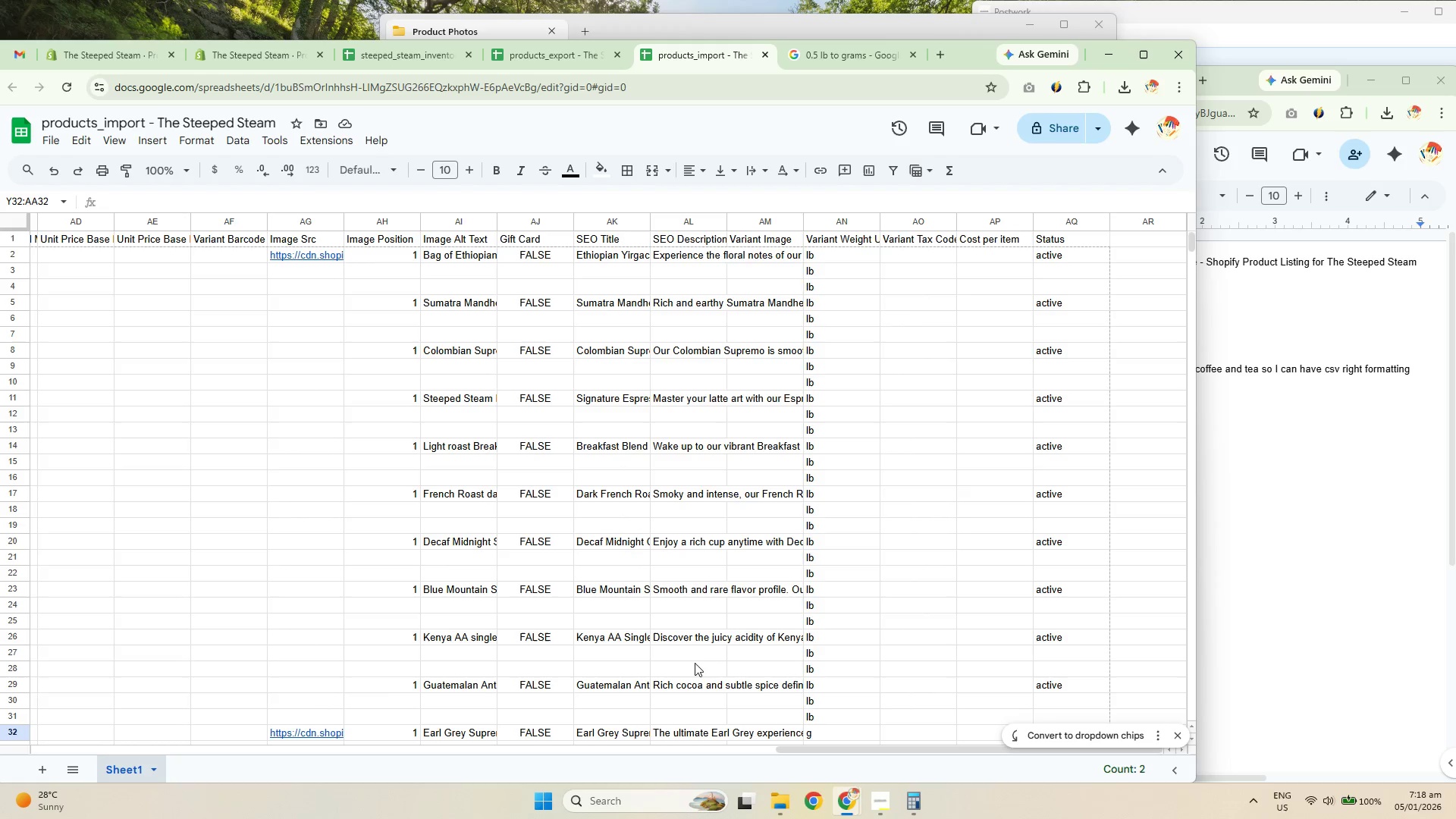 
left_click_drag(start_coordinate=[601, 222], to_coordinate=[667, 220])
 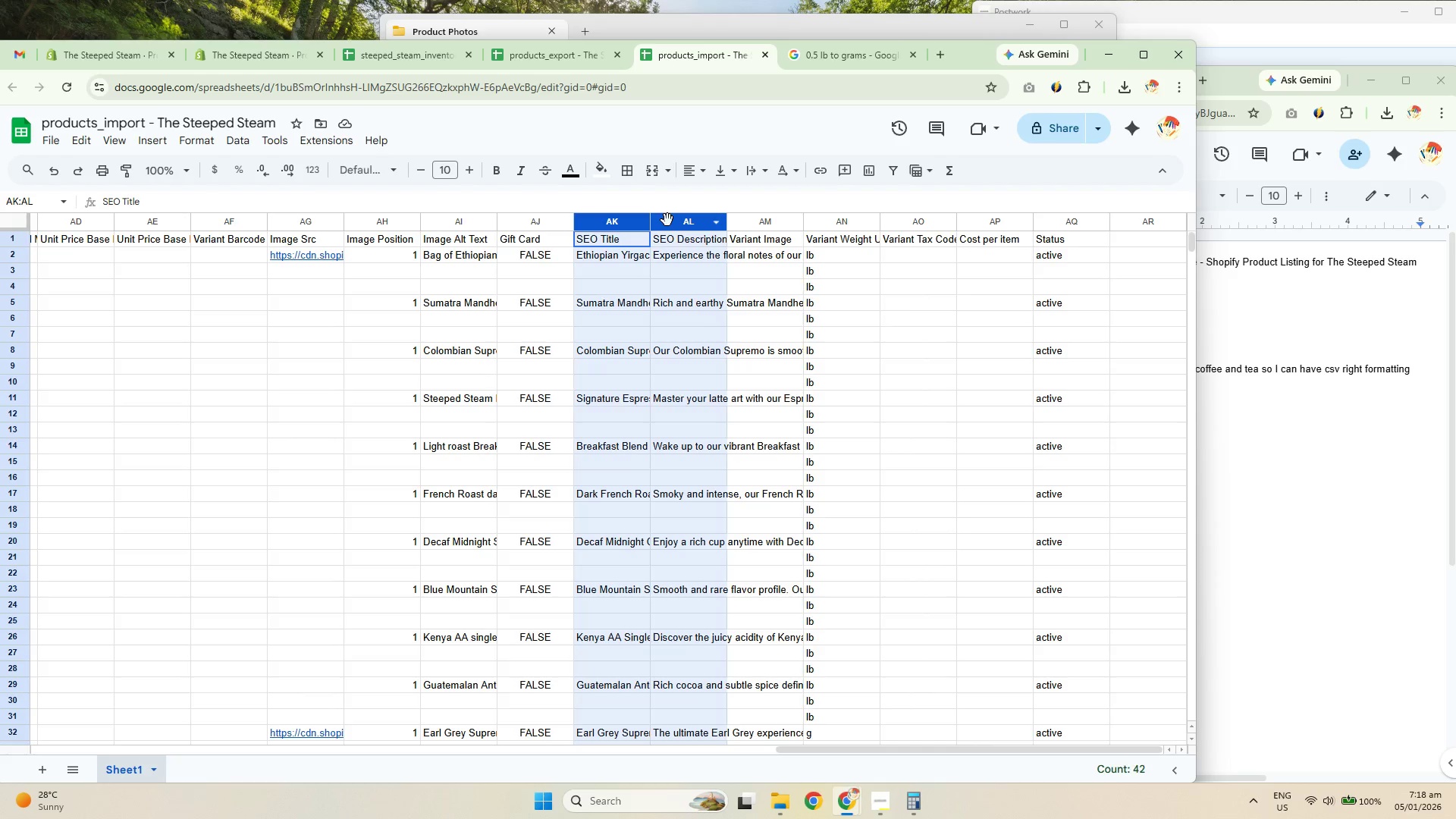 
key(Control+C)
 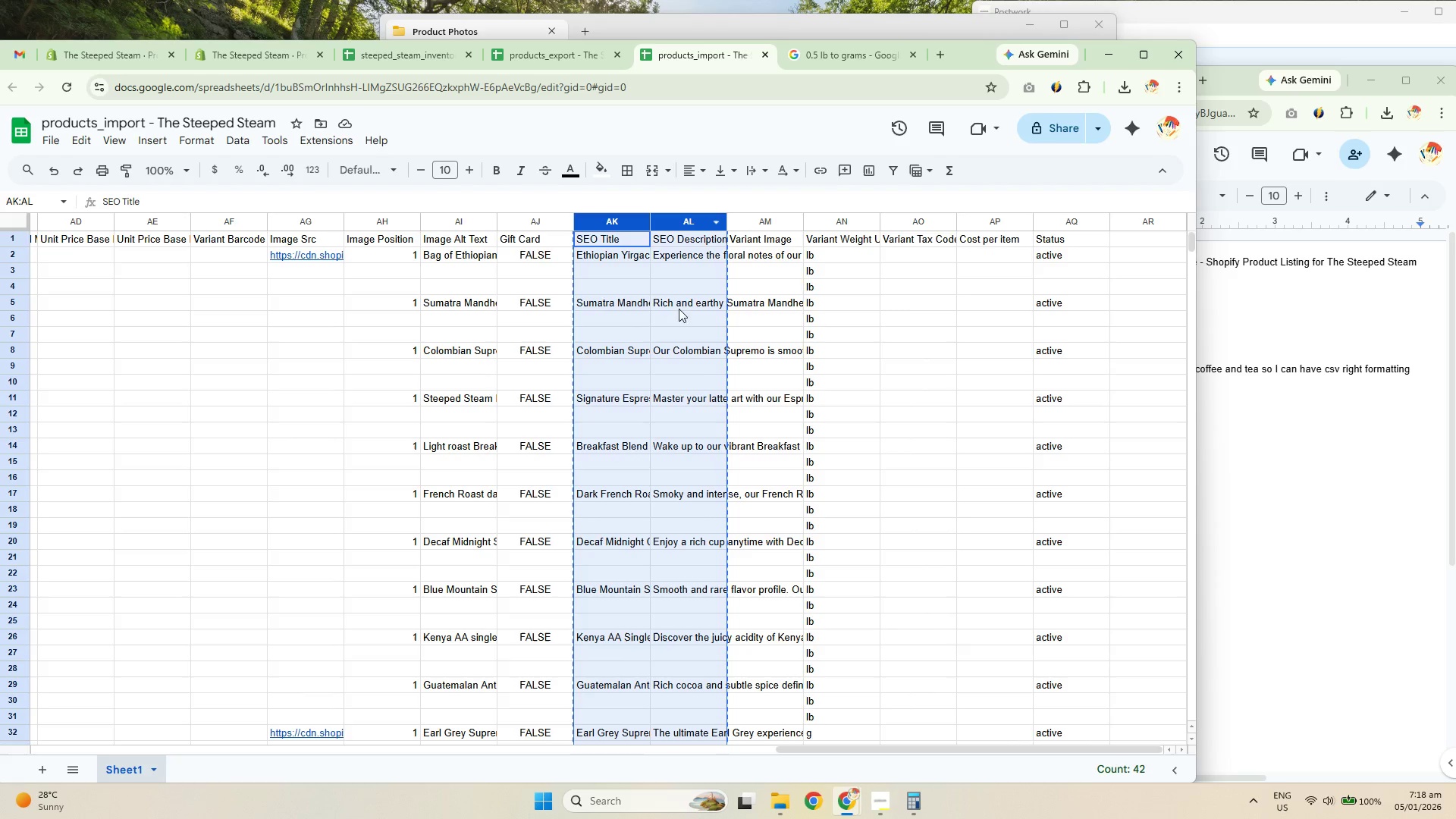 
key(Control+C)
 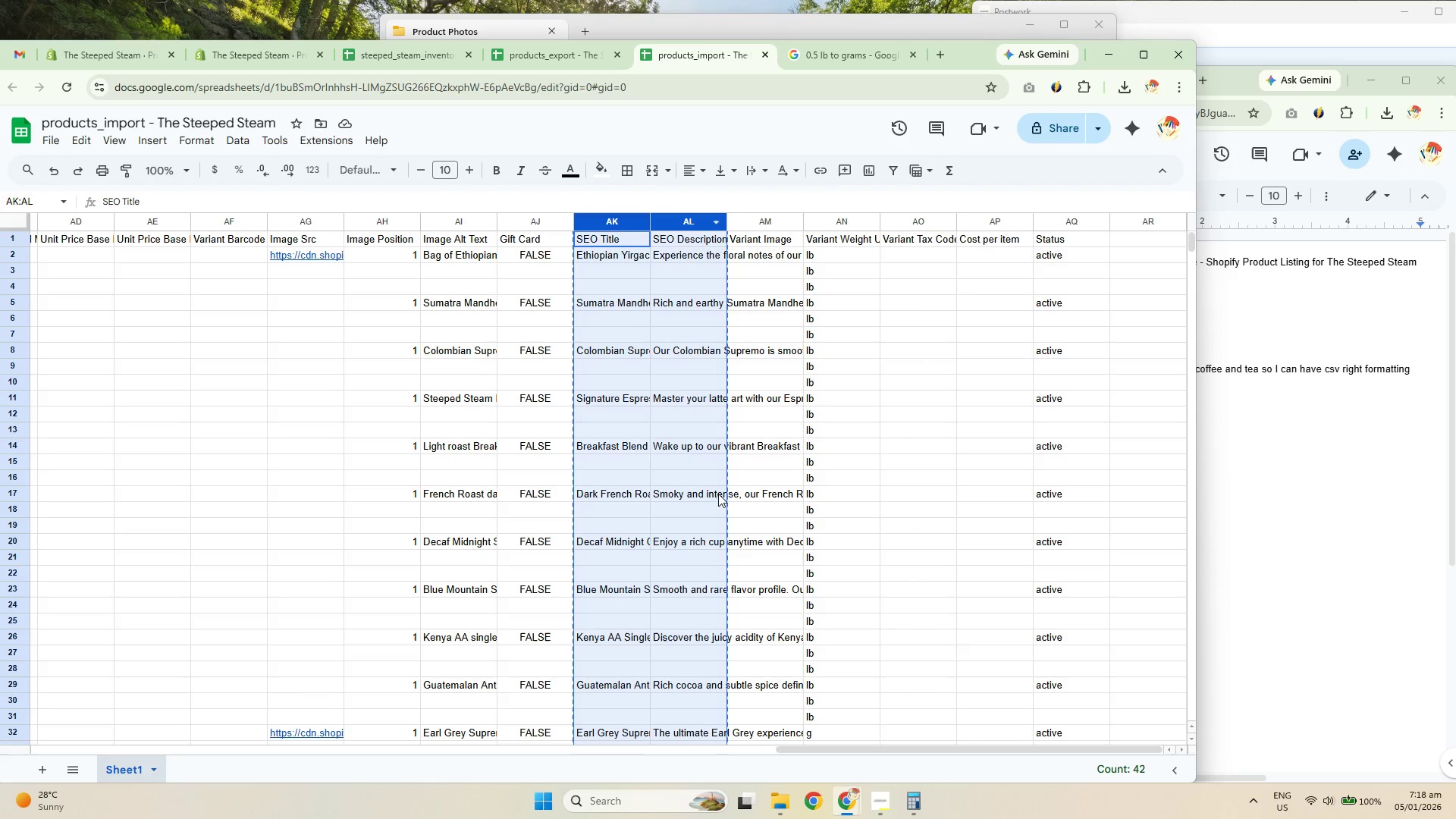 
key(Control+C)
 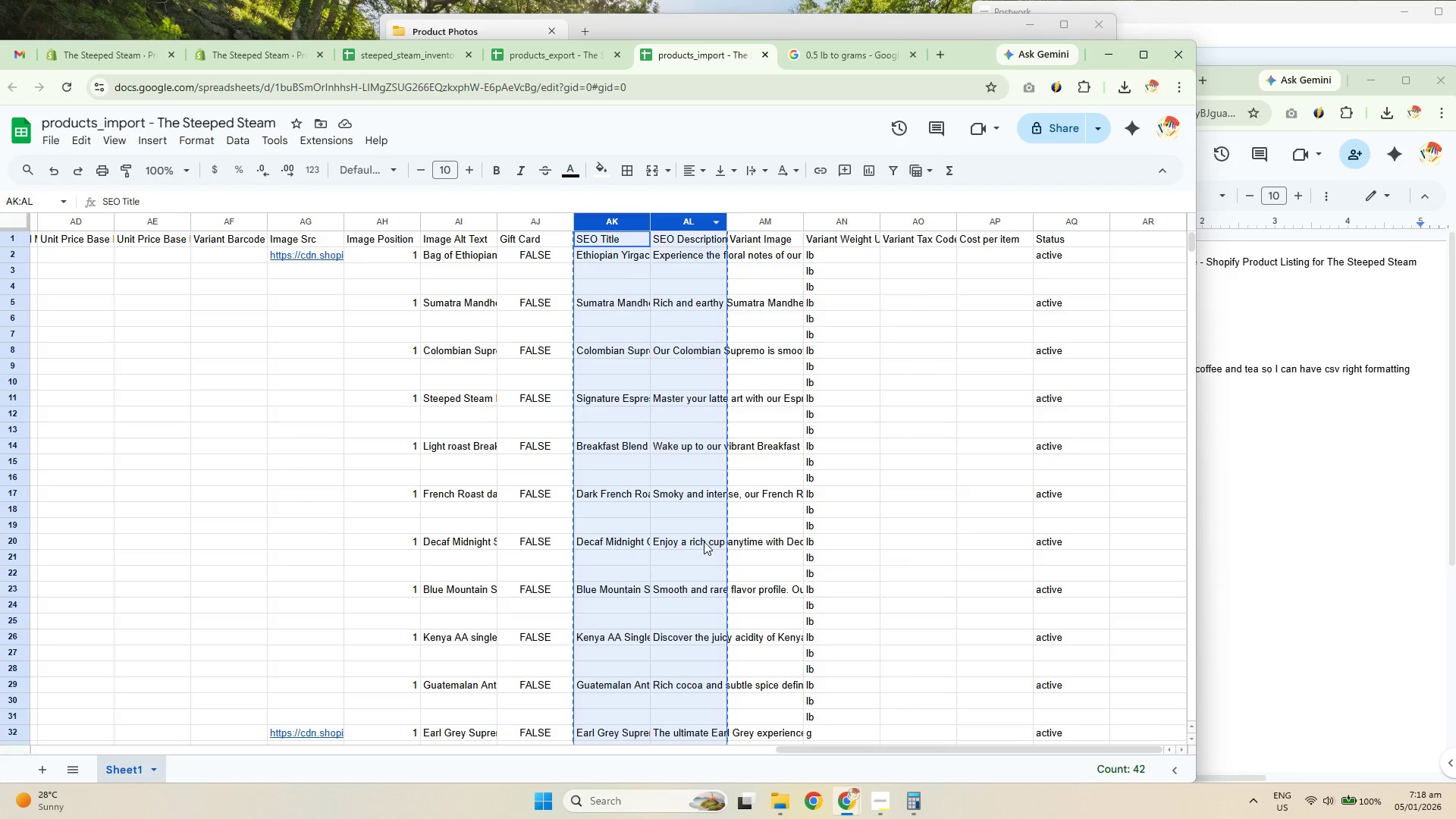 
scroll: coordinate [695, 495], scroll_direction: up, amount: 8.0
 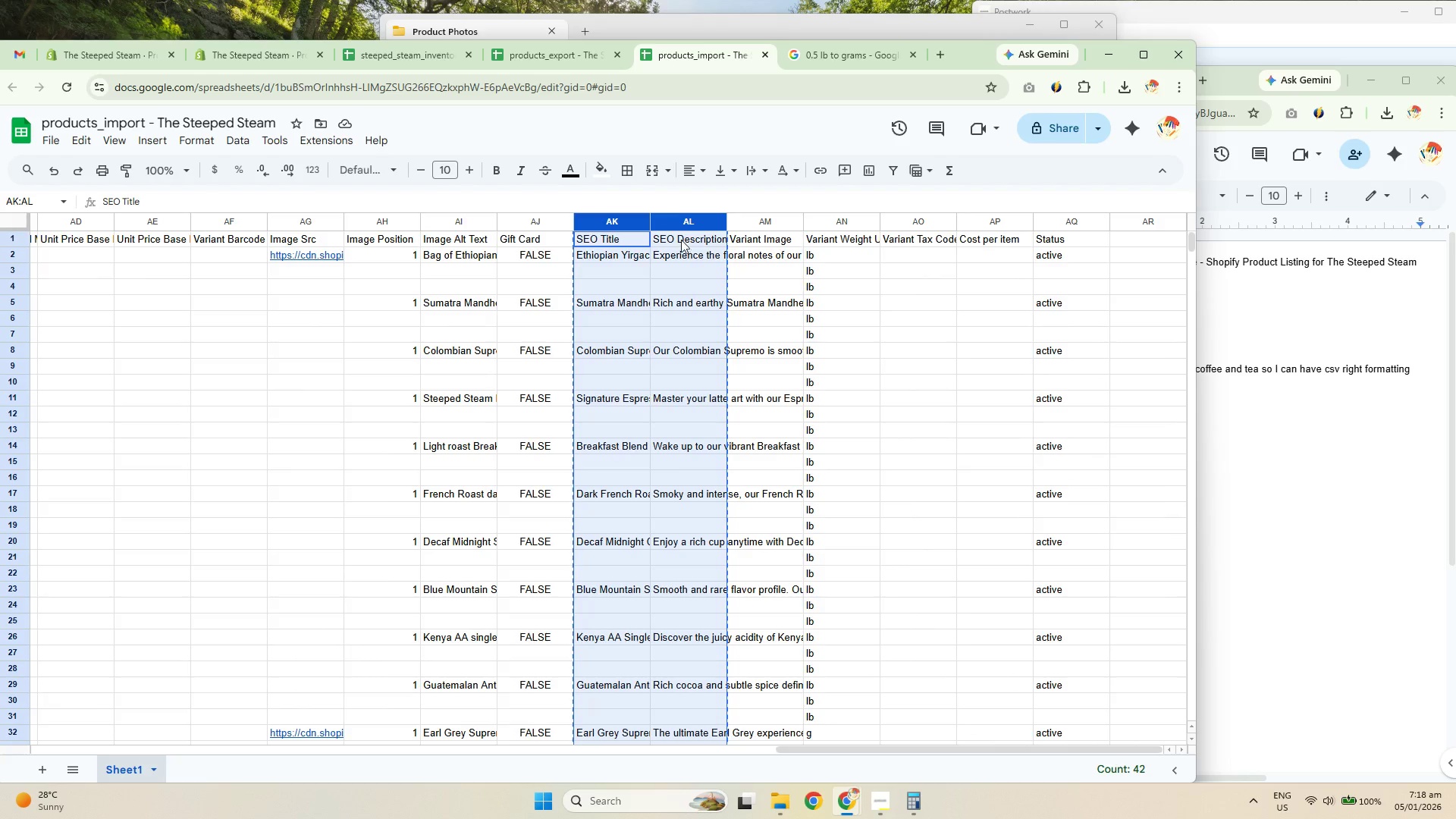 
left_click([676, 220])
 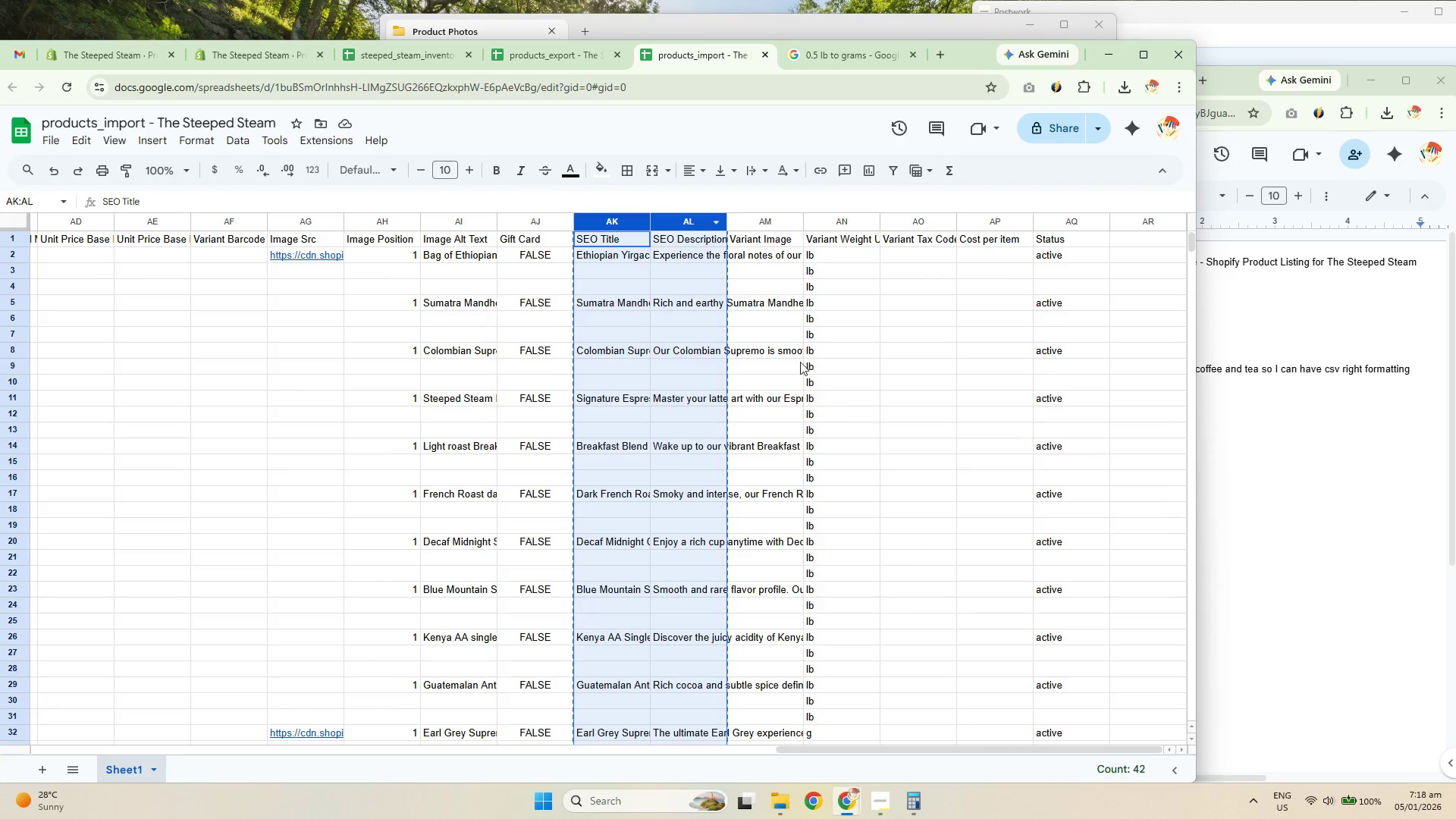 
left_click([711, 323])
 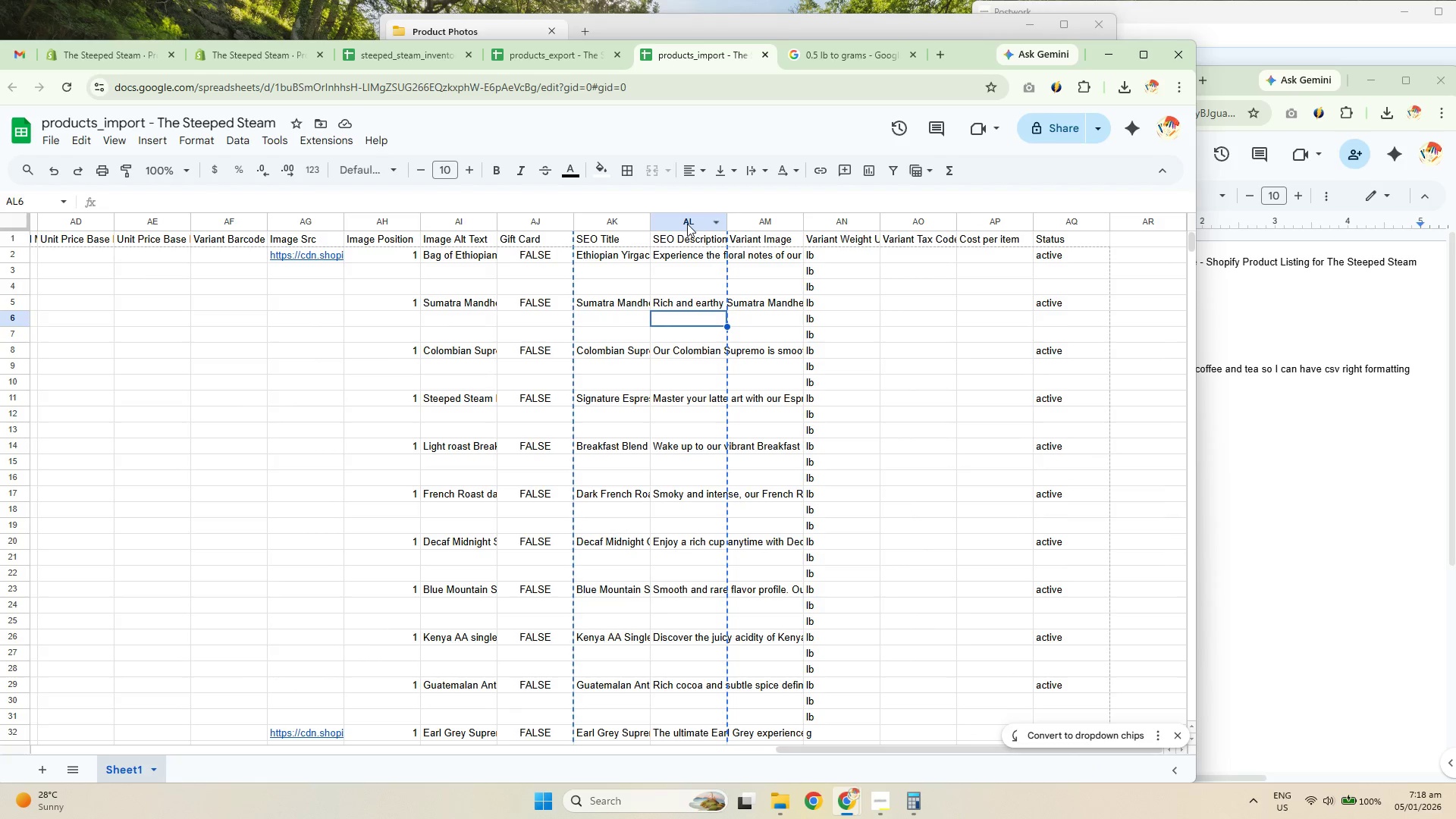 
left_click([680, 224])
 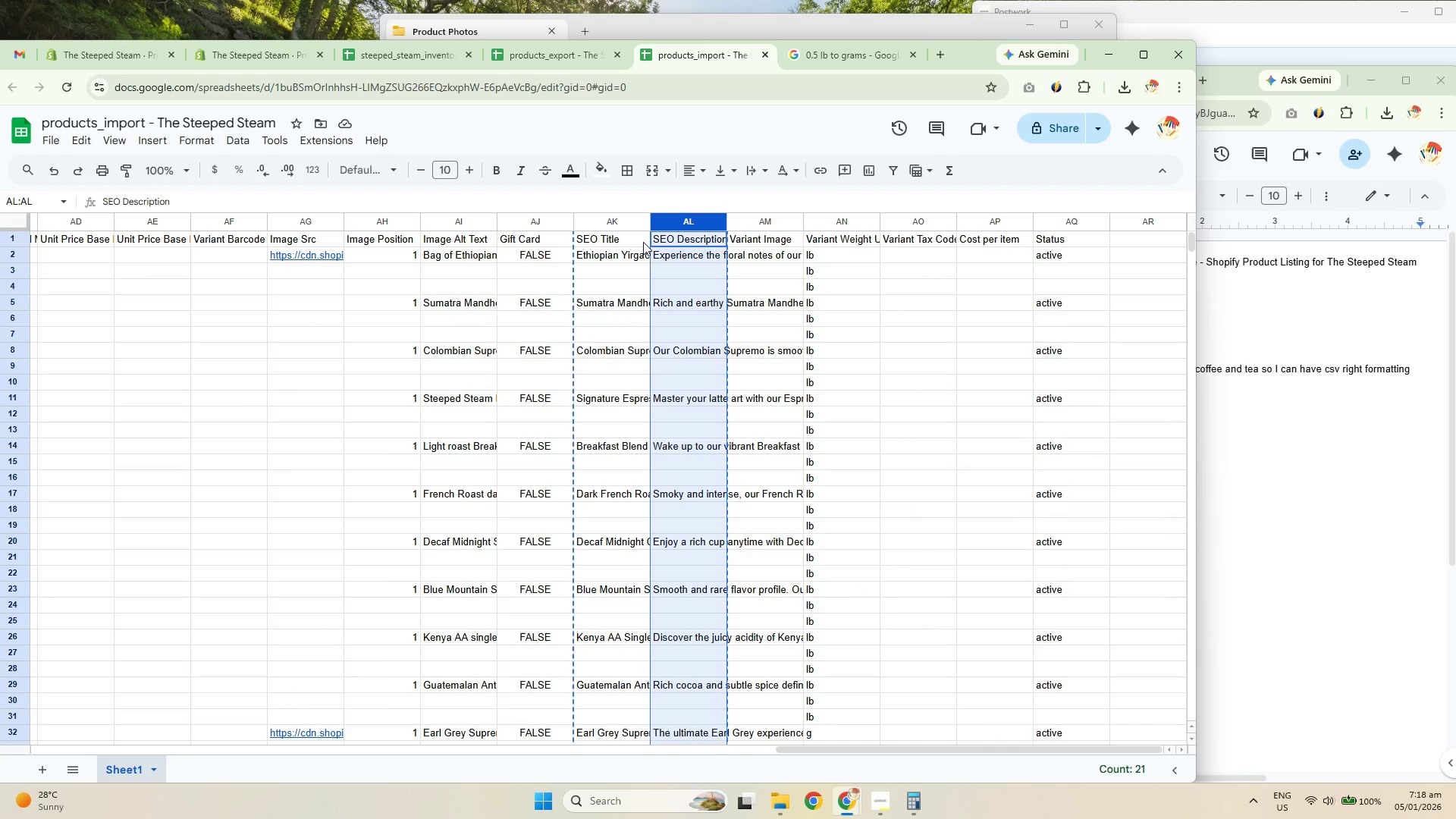 
left_click_drag(start_coordinate=[652, 215], to_coordinate=[785, 228])
 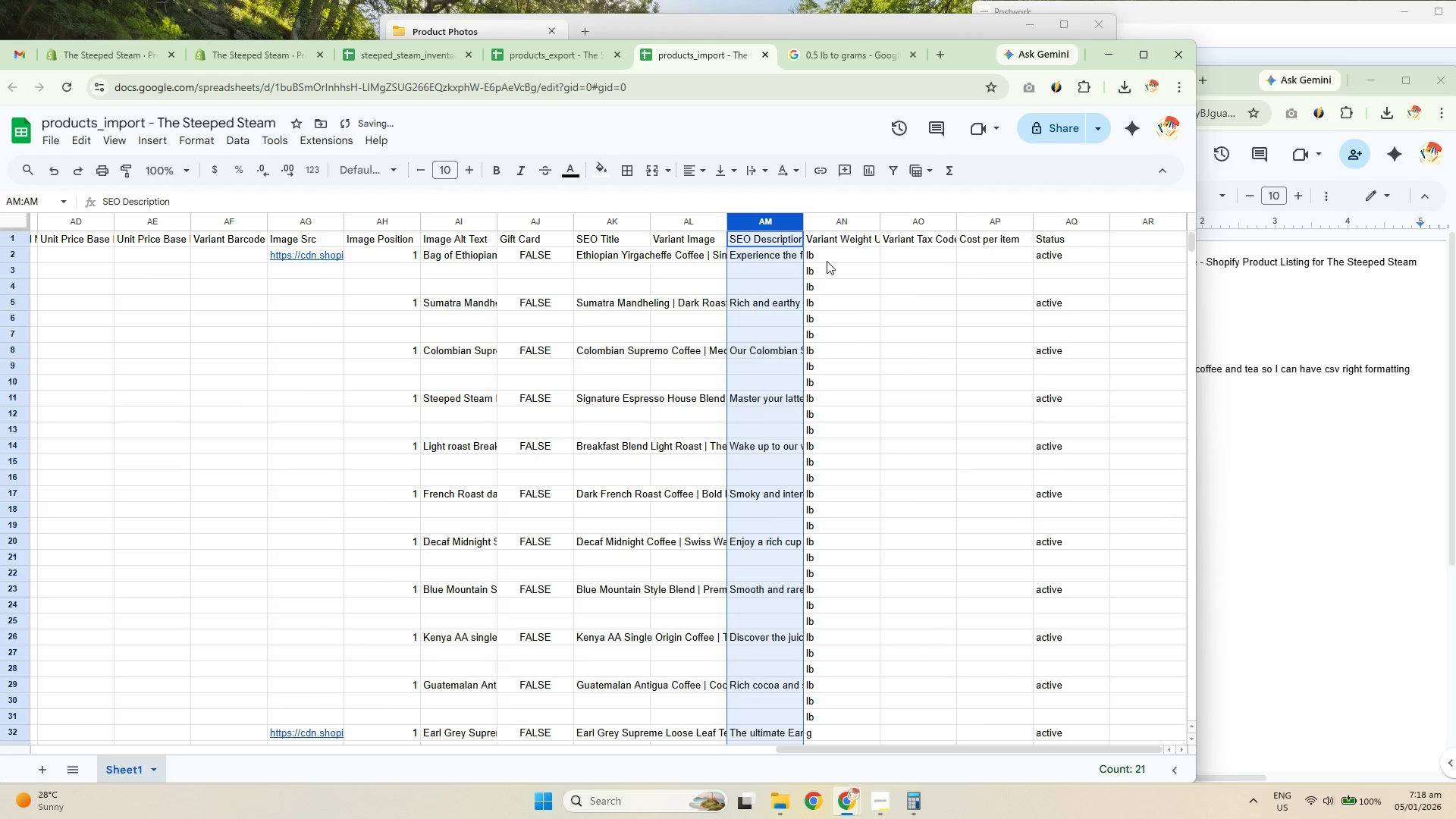 
key(Control+Z)
 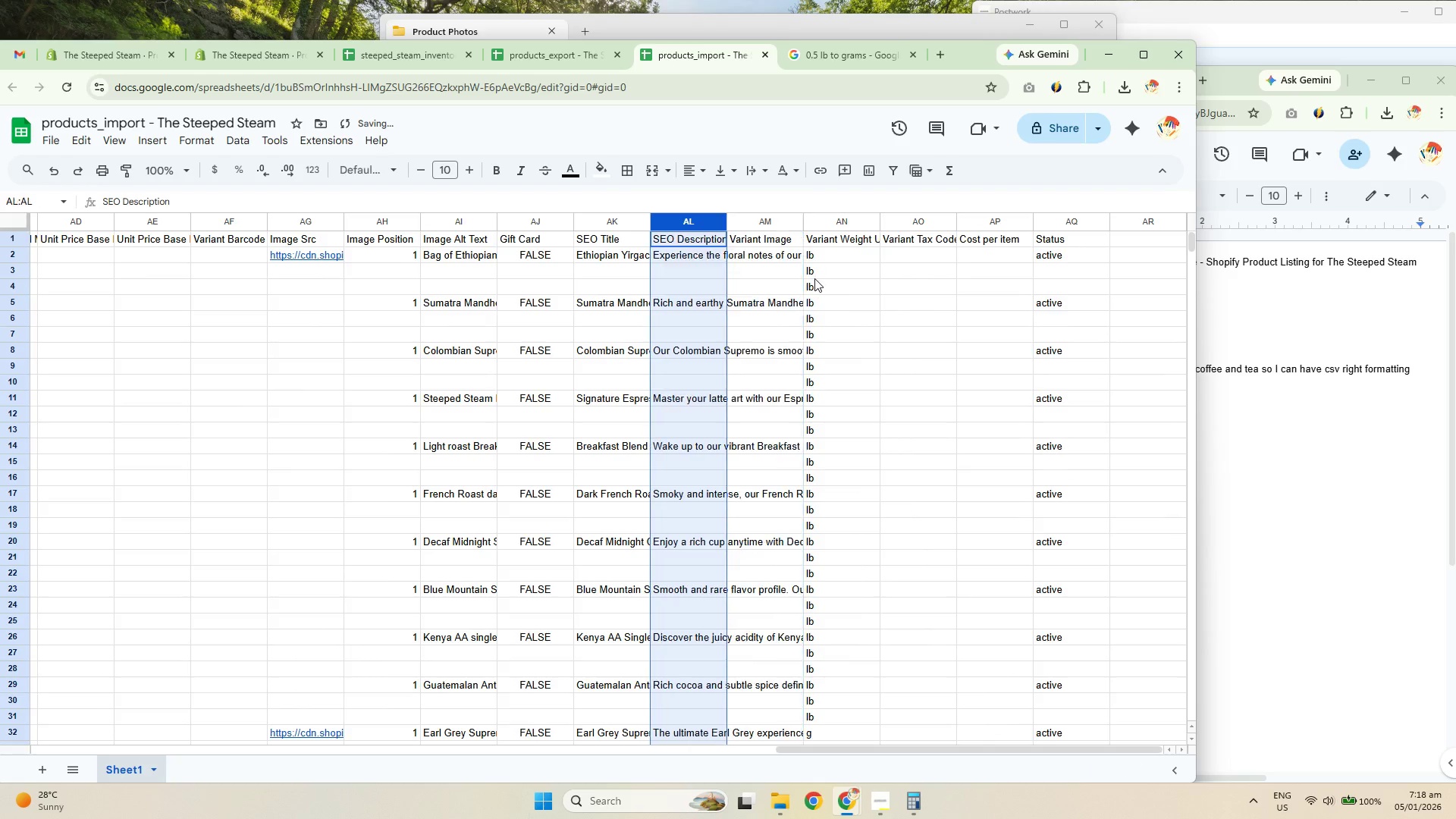 
left_click([843, 299])
 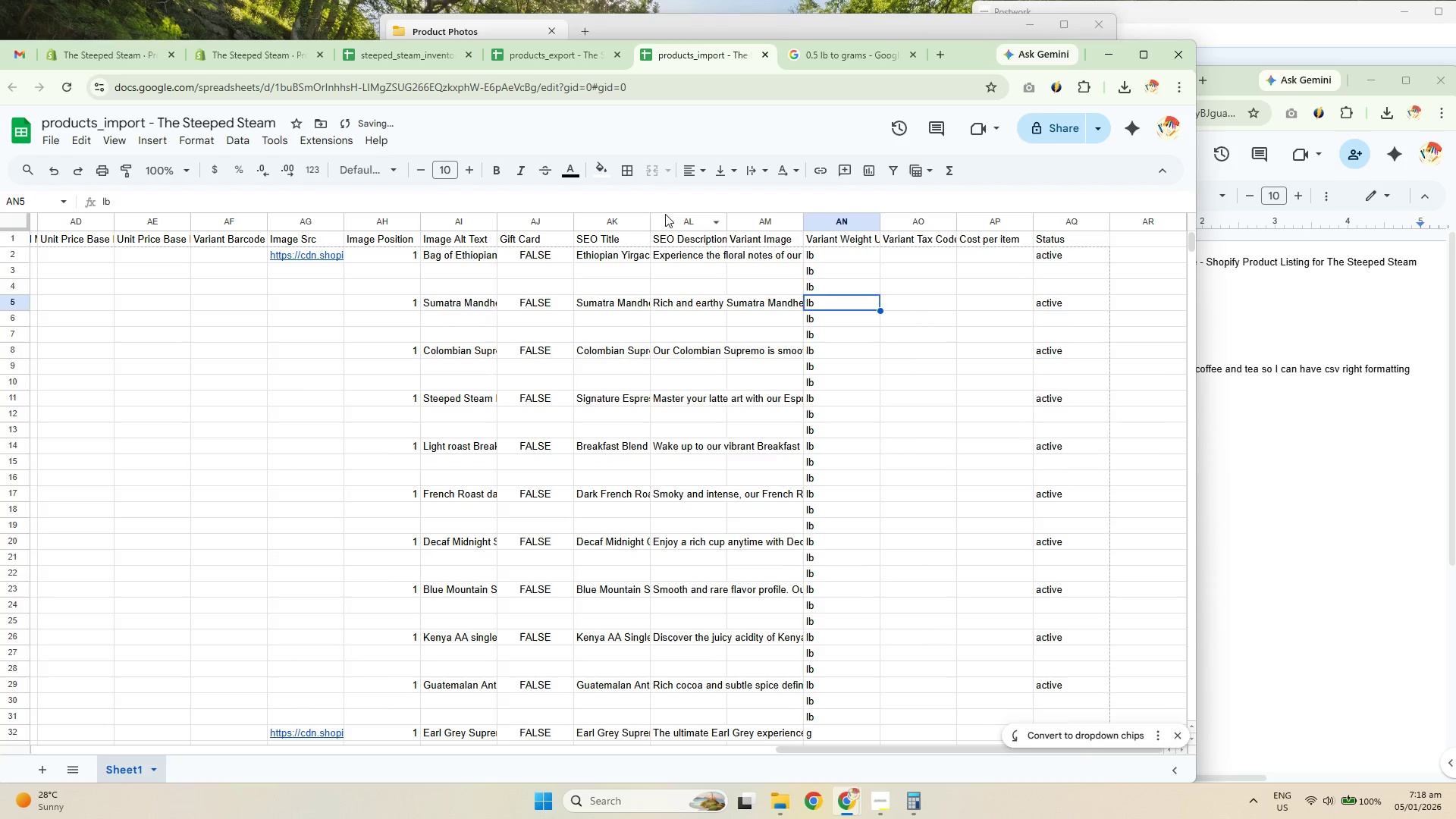 
left_click([667, 221])
 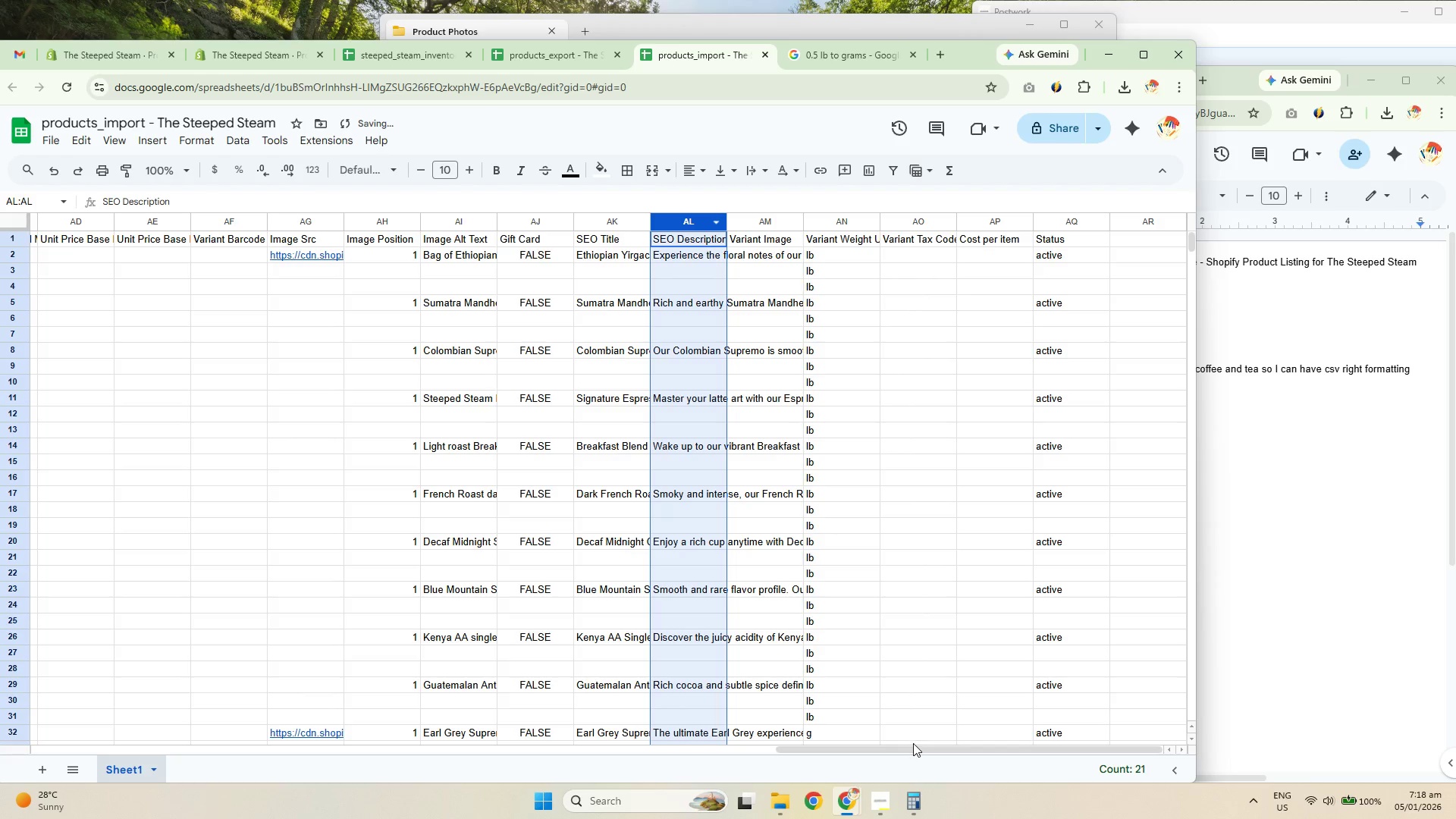 
left_click_drag(start_coordinate=[914, 745], to_coordinate=[121, 675])
 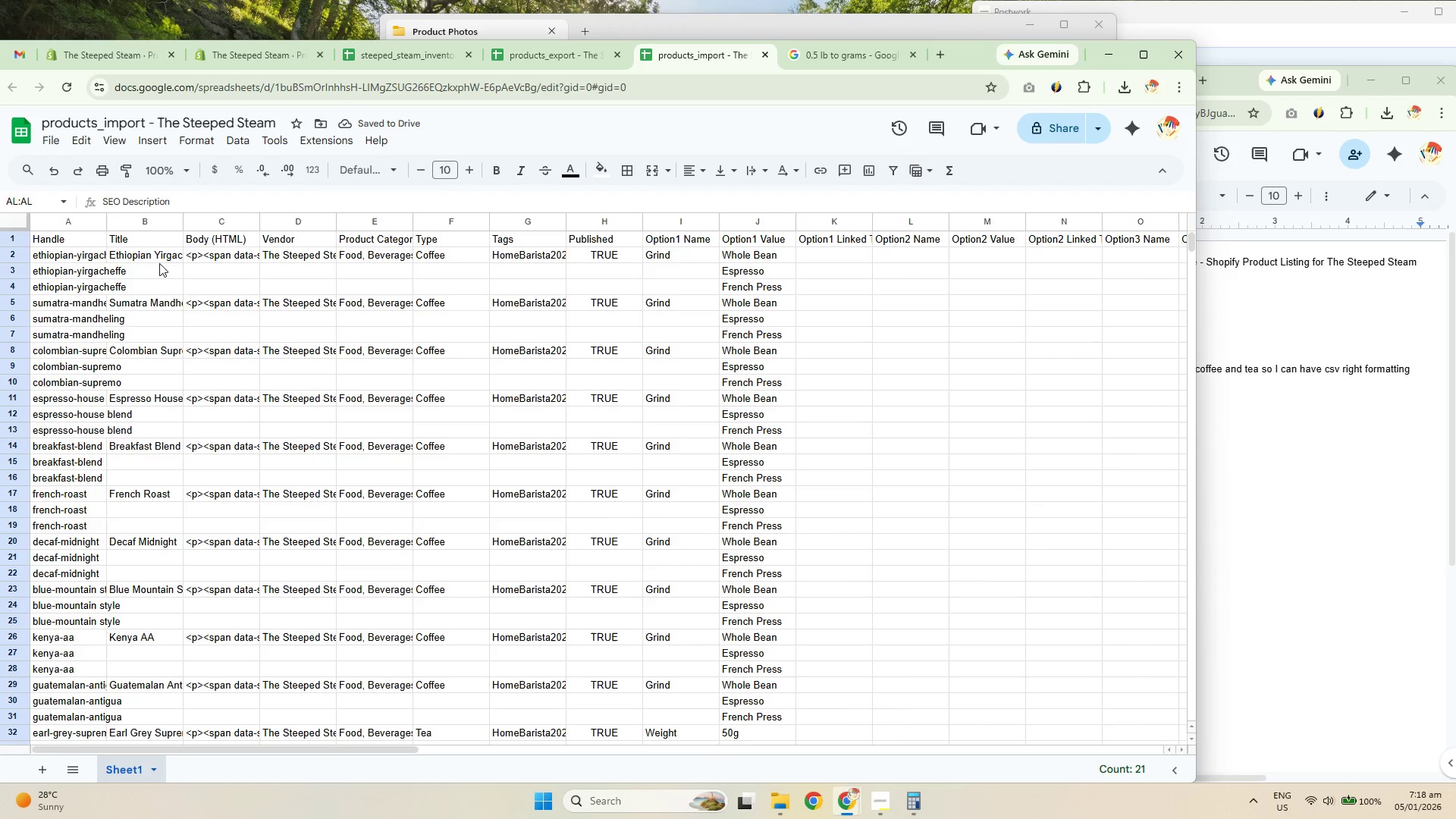 
key(Control+C)
 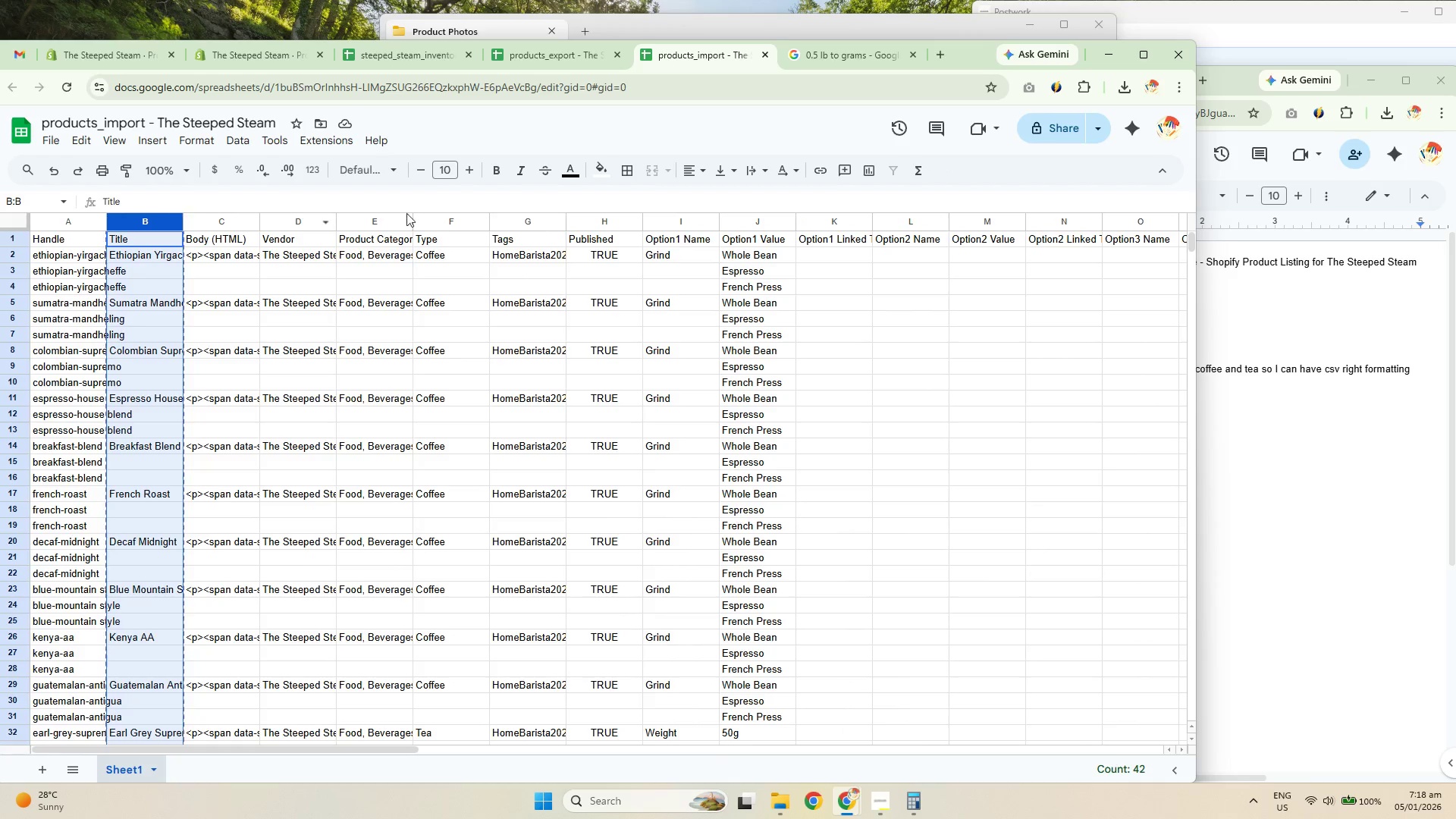 
key(Control+C)
 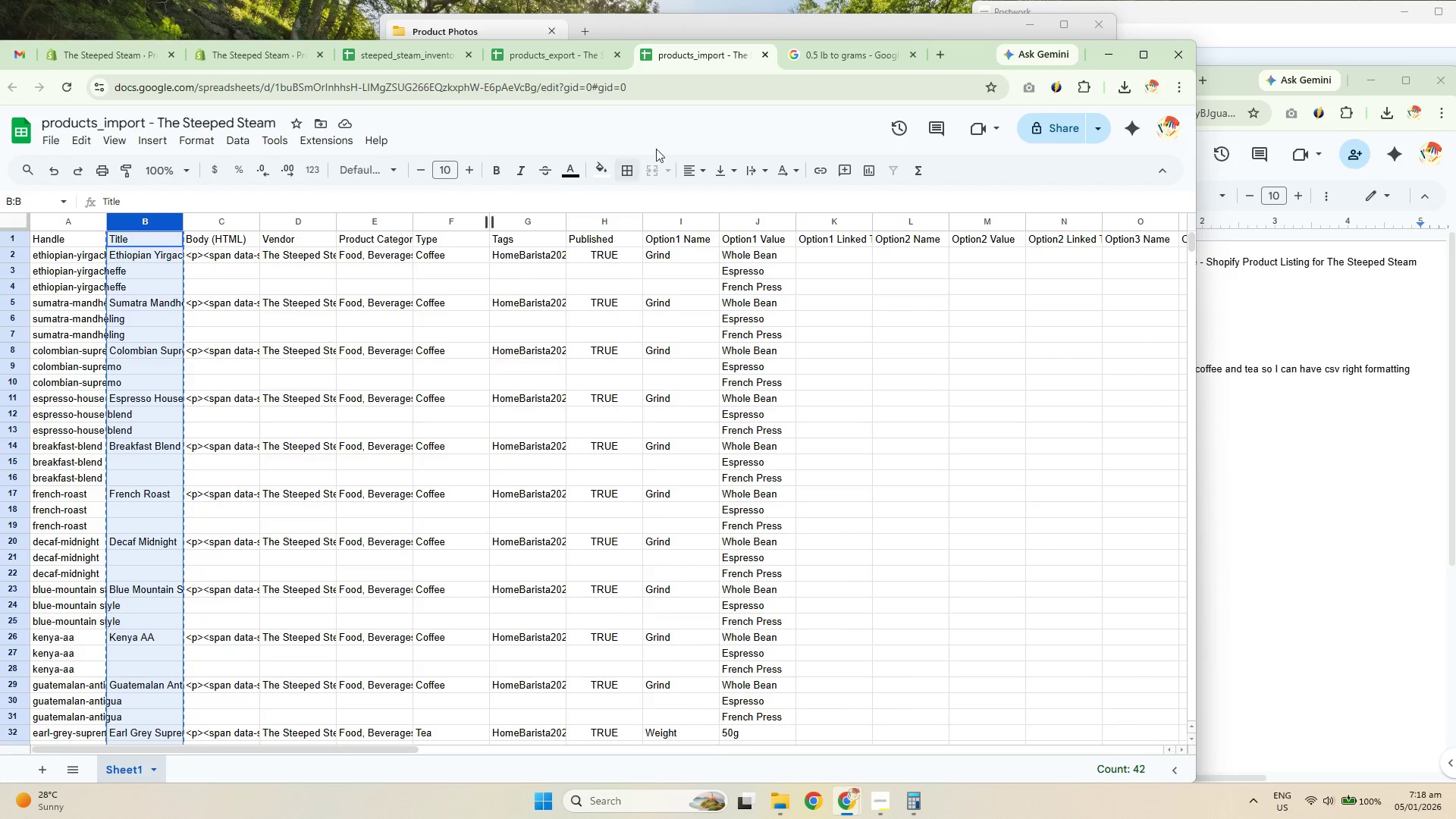 
key(Control+C)
 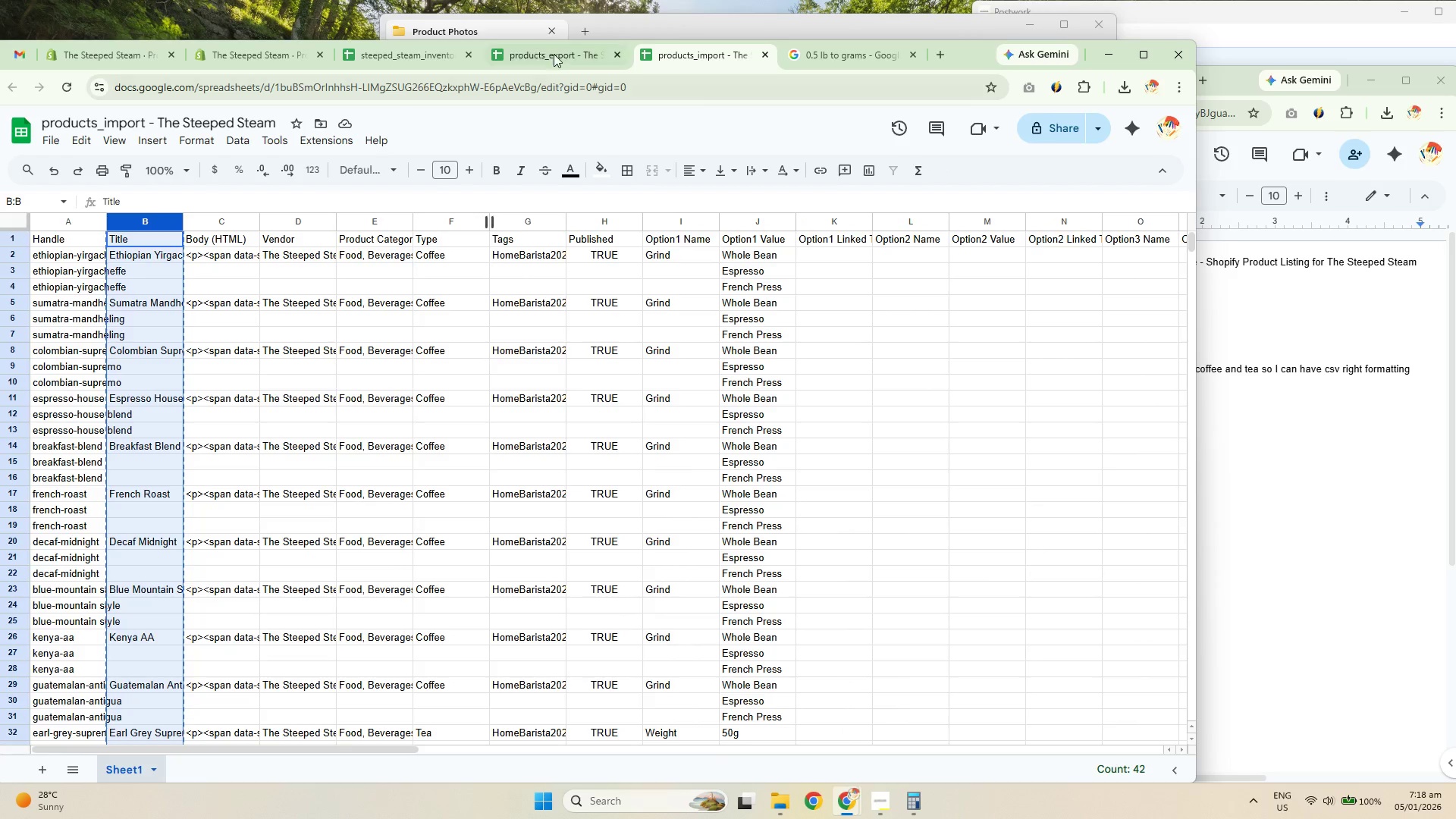 
key(Control+C)
 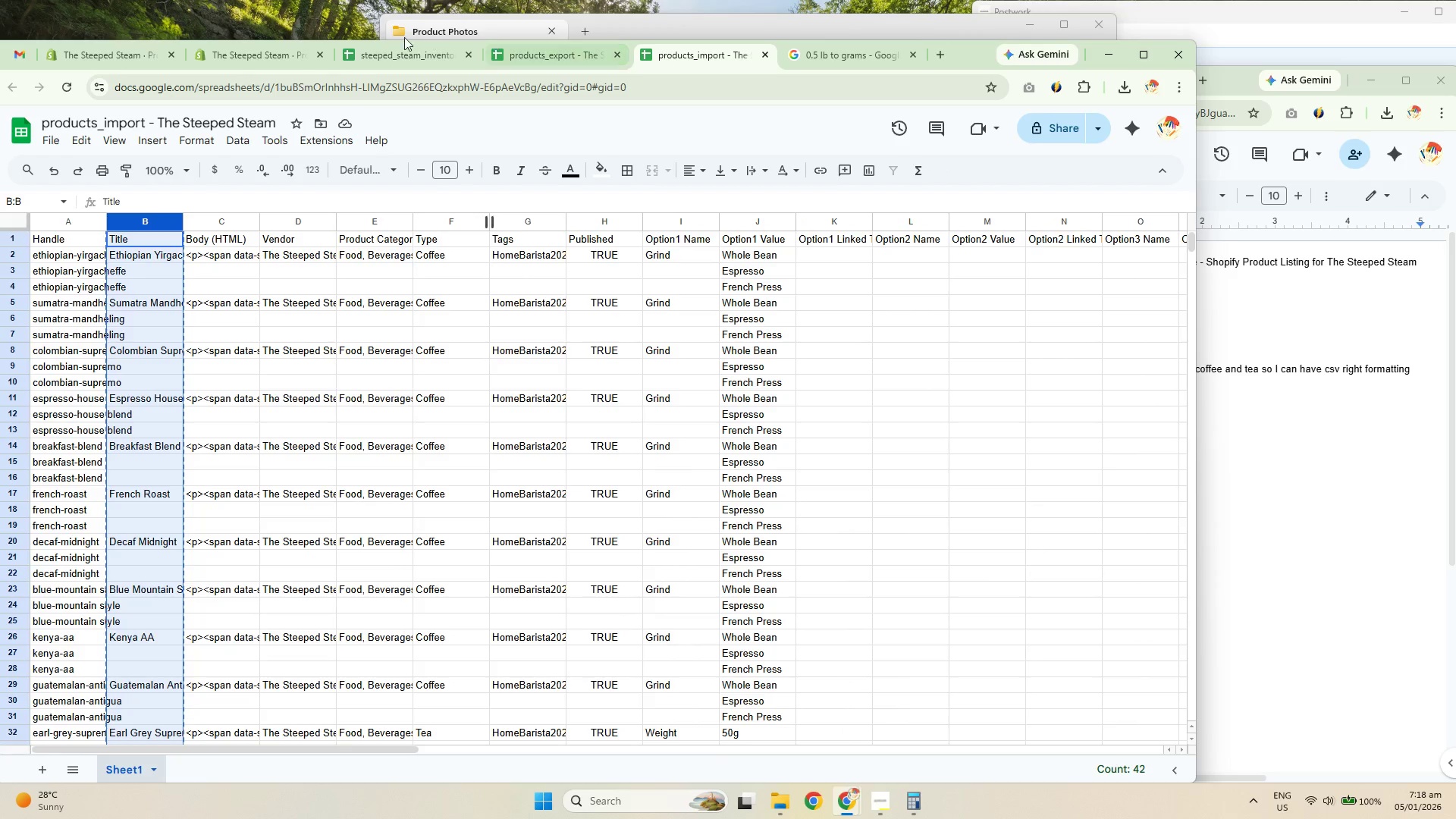 
key(Control+C)
 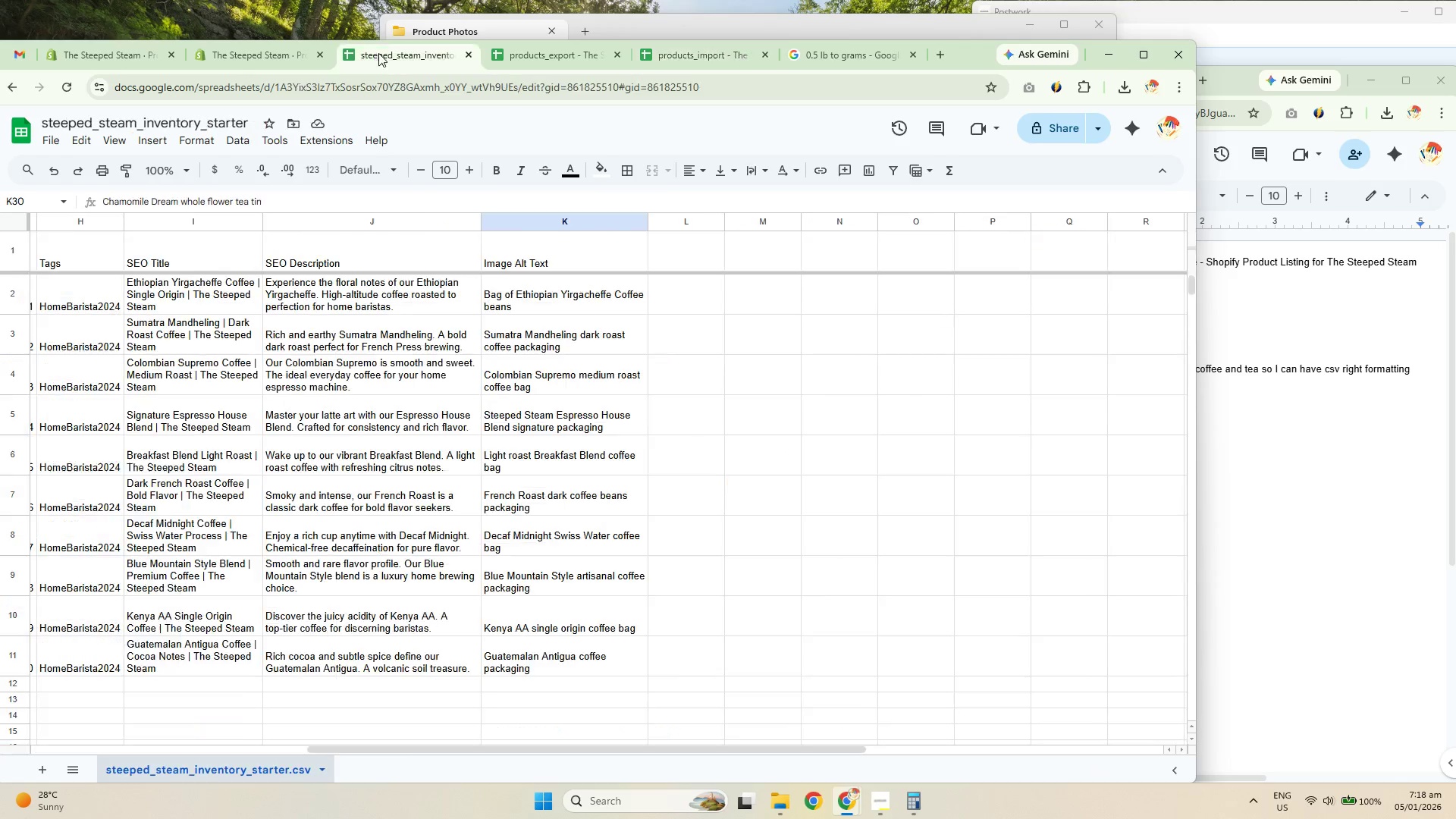 
double_click([238, 64])
 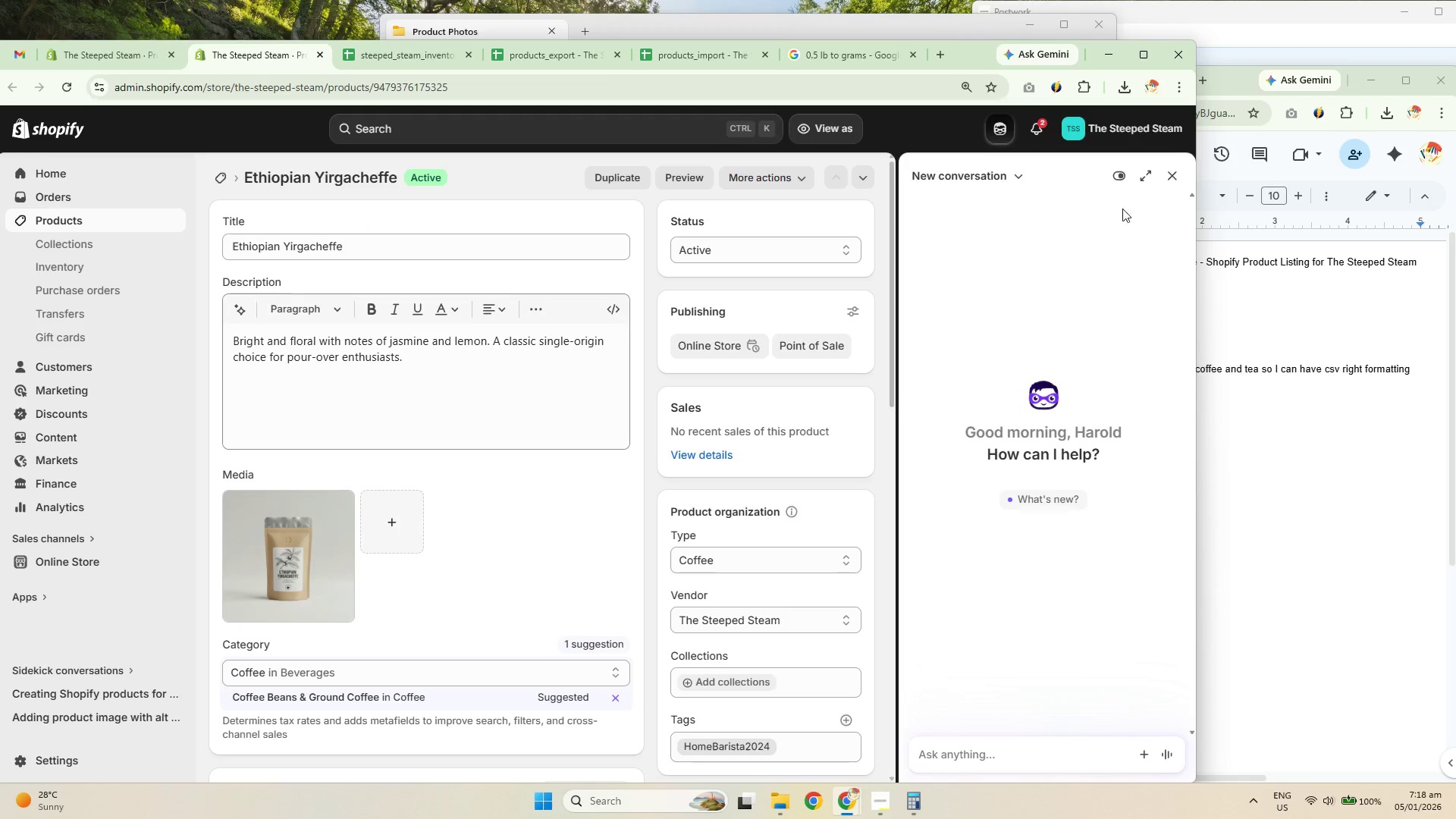 
left_click([993, 174])
 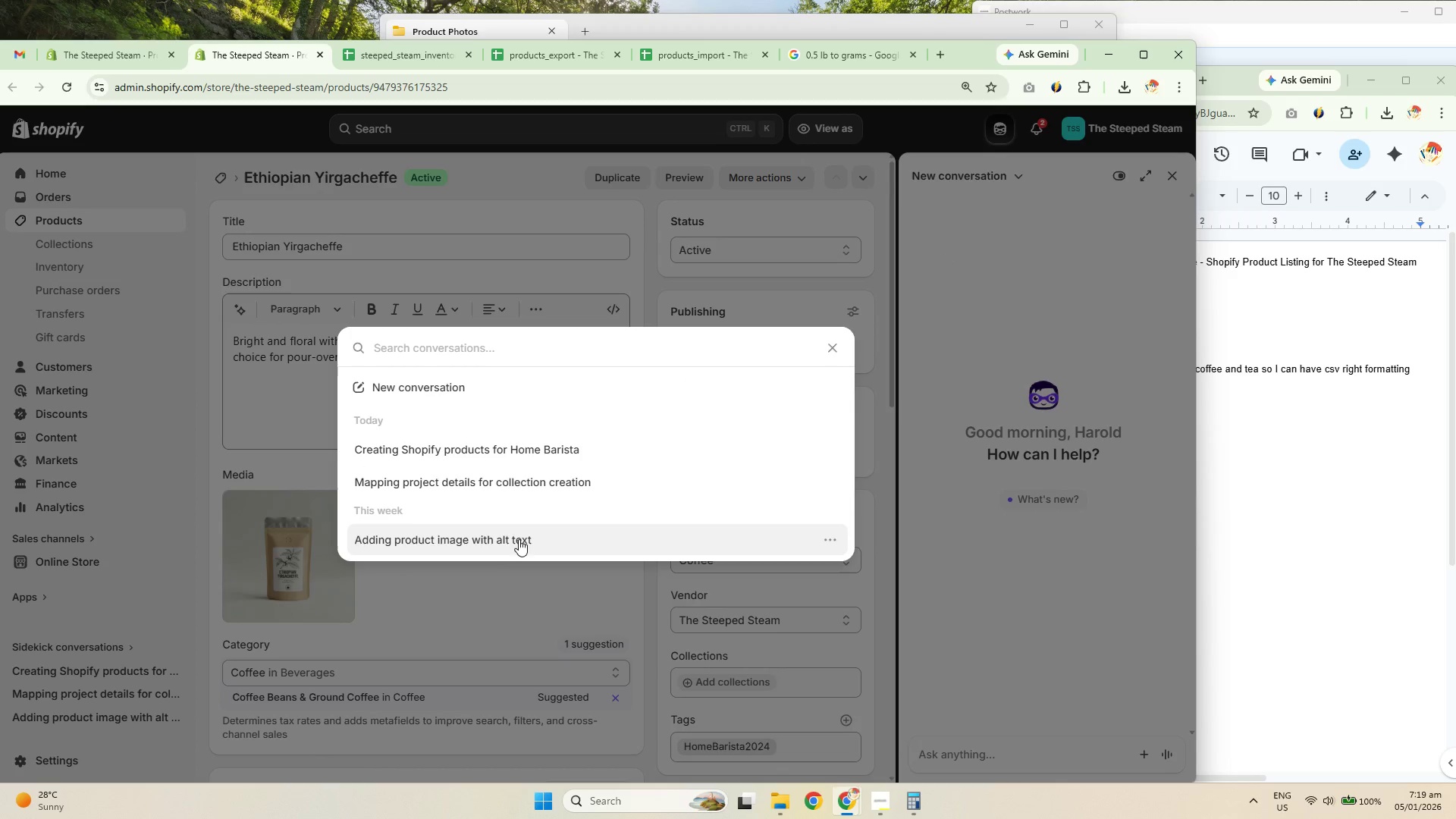 
left_click([491, 541])
 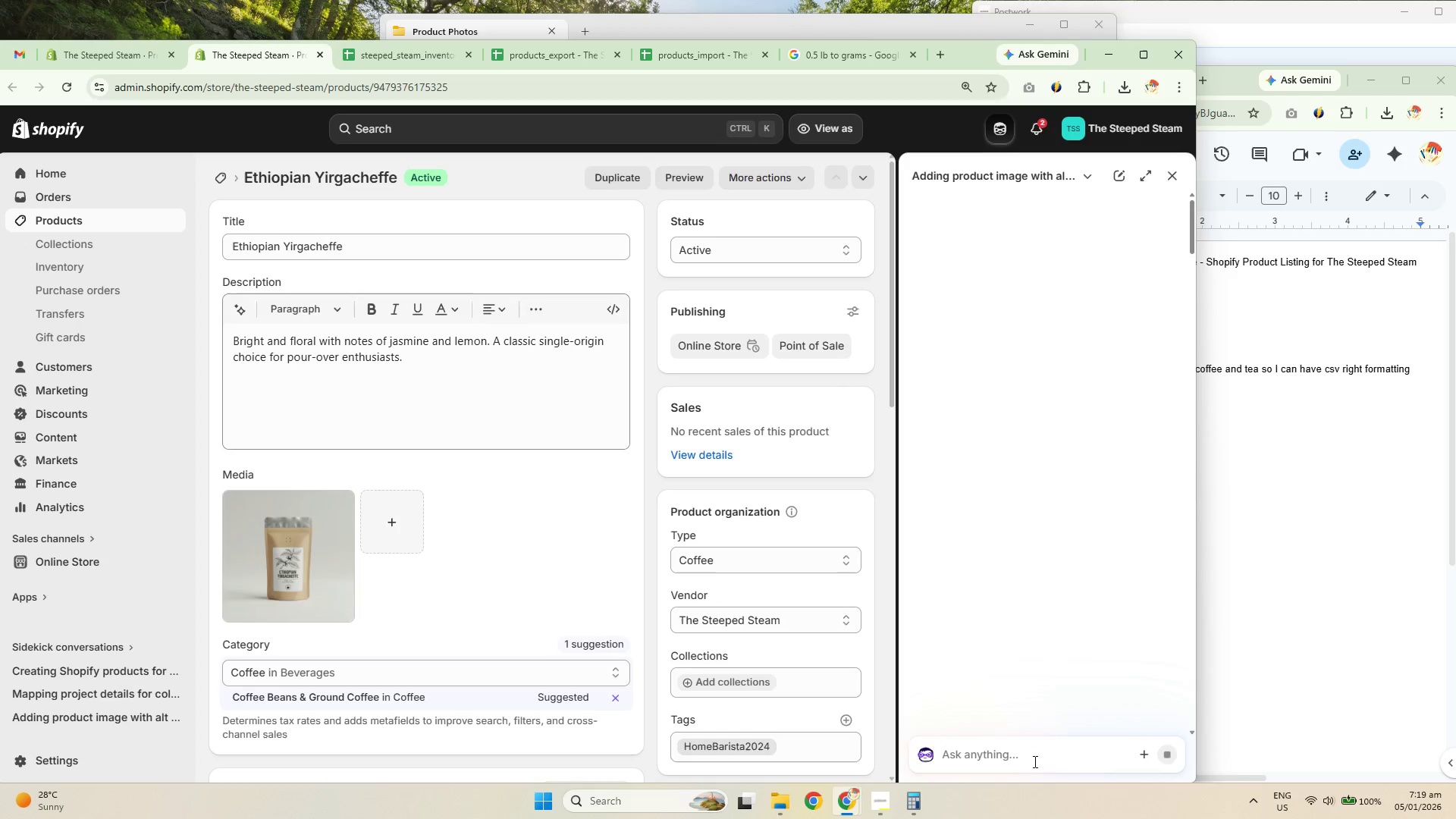 
double_click([1034, 756])
 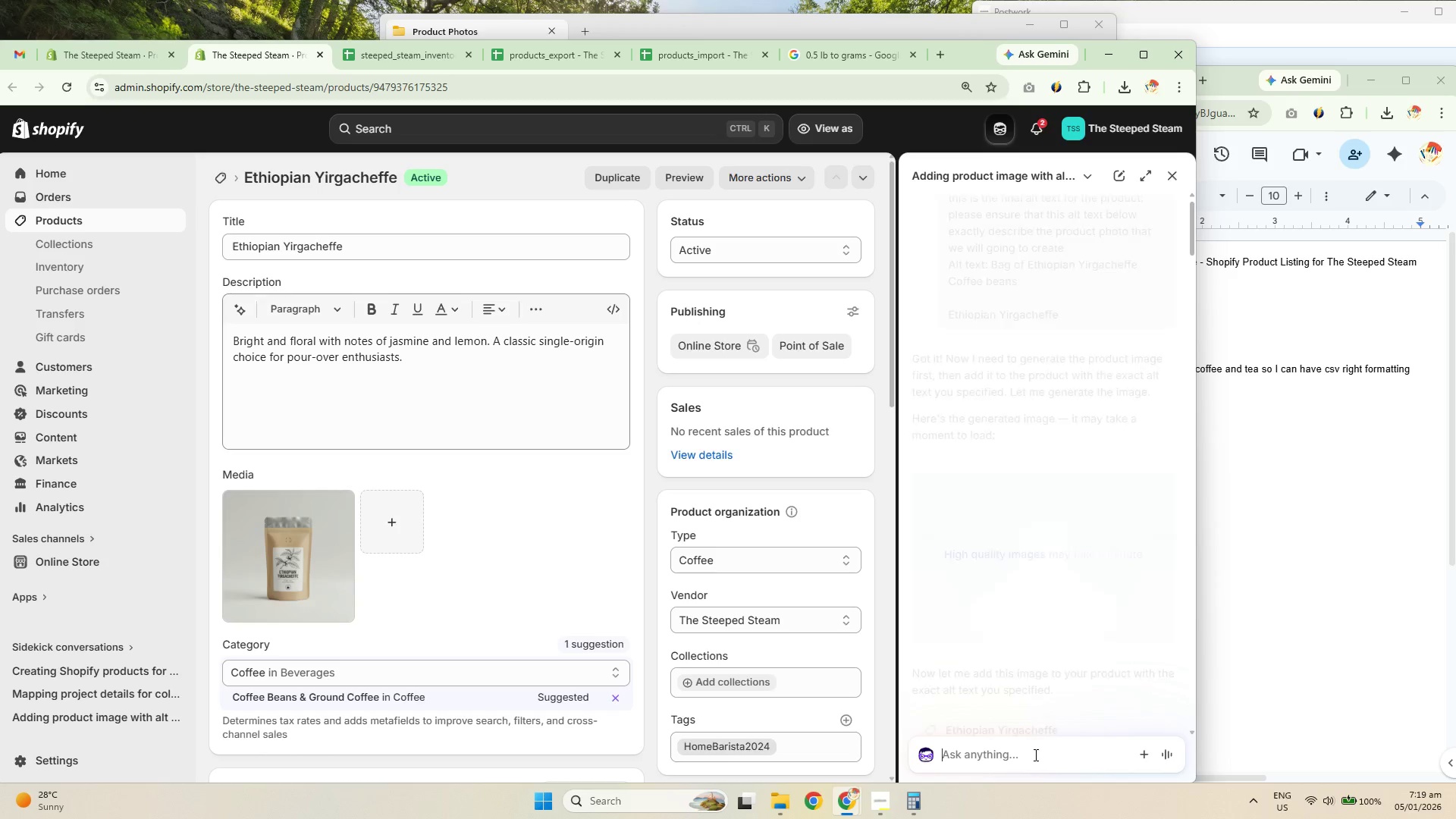 
type(I need your help to )
 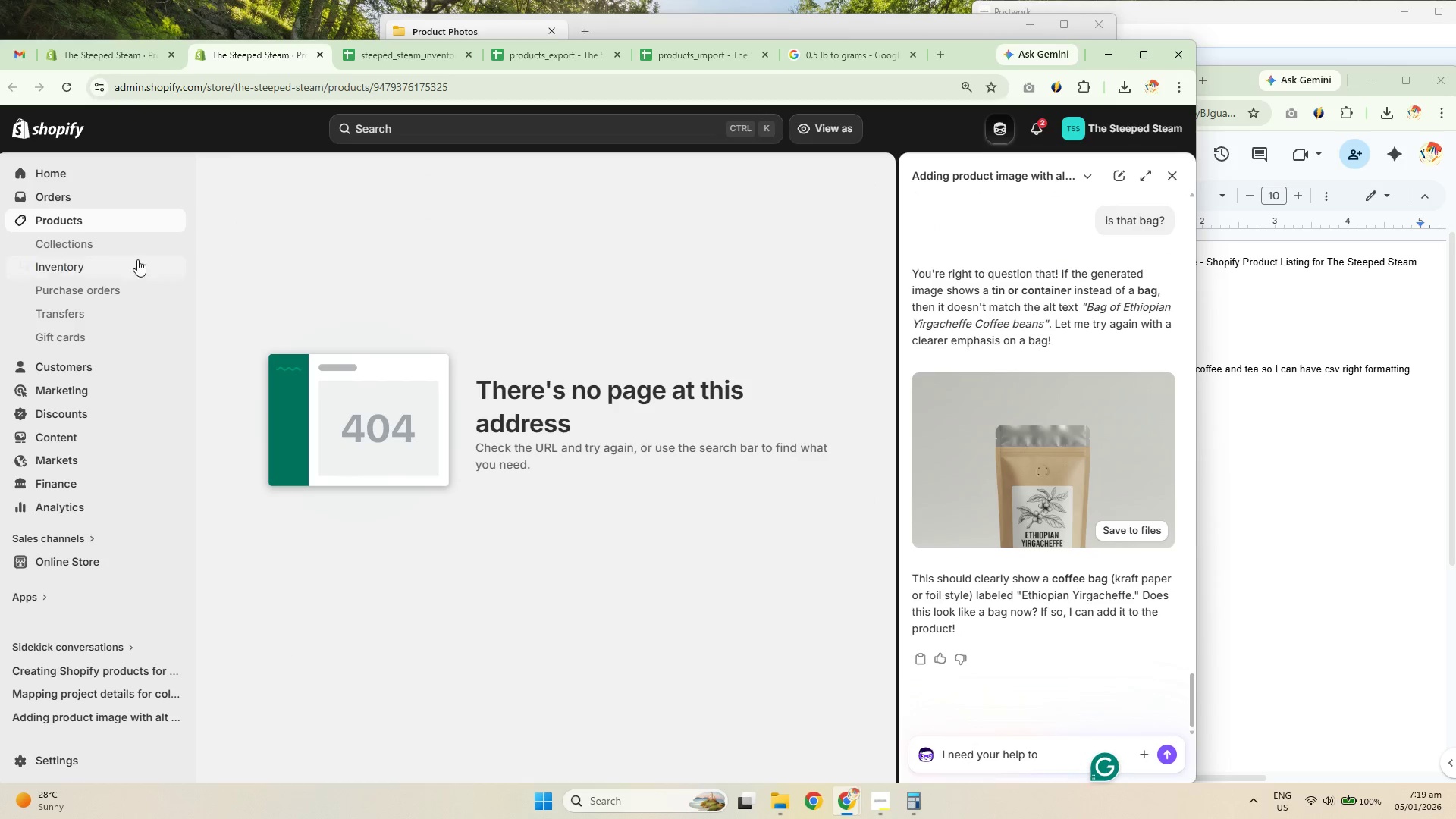 
left_click([82, 194])
 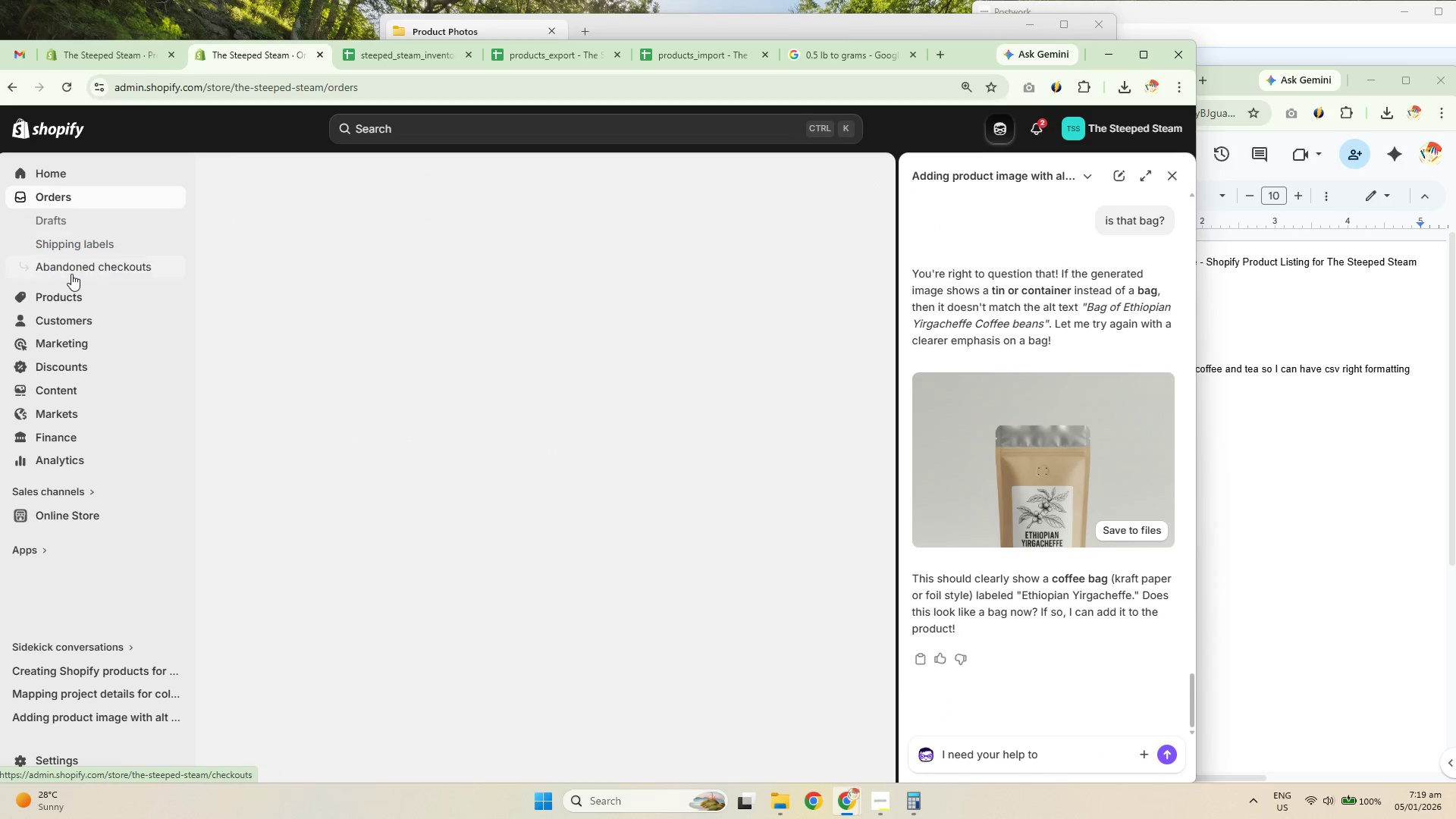 
left_click([67, 294])
 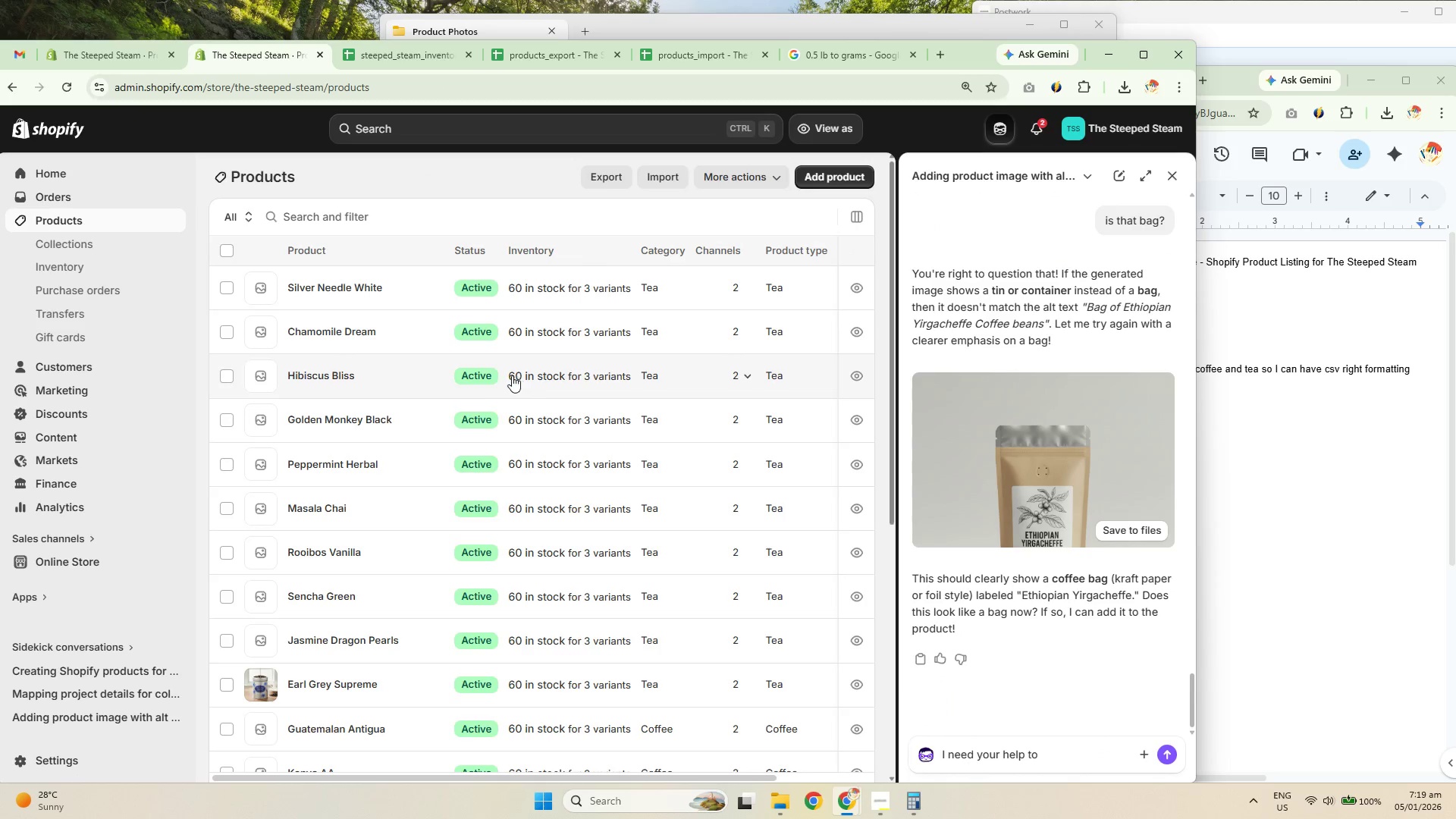 
left_click([8, 52])
 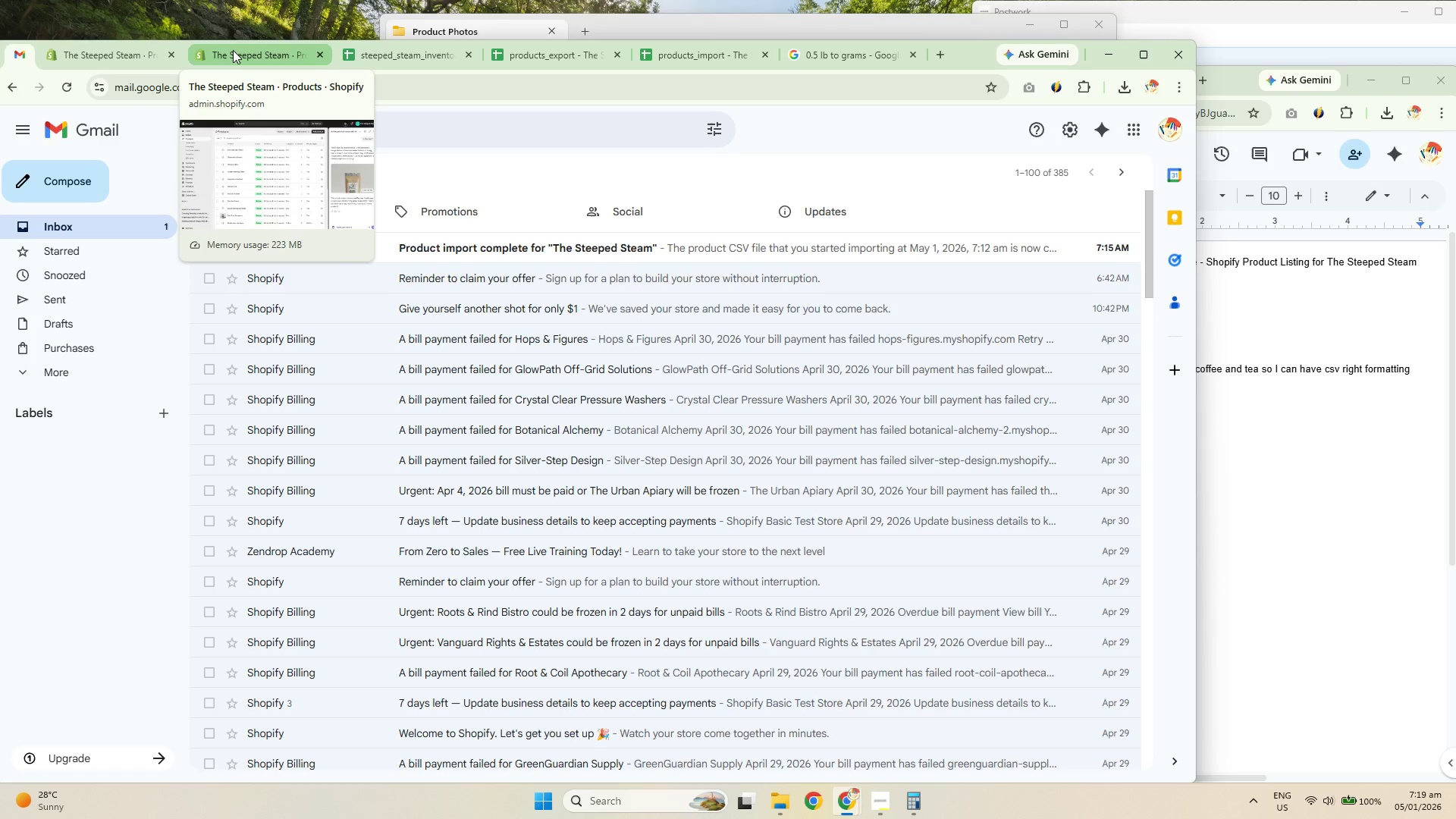 
left_click([233, 50])
 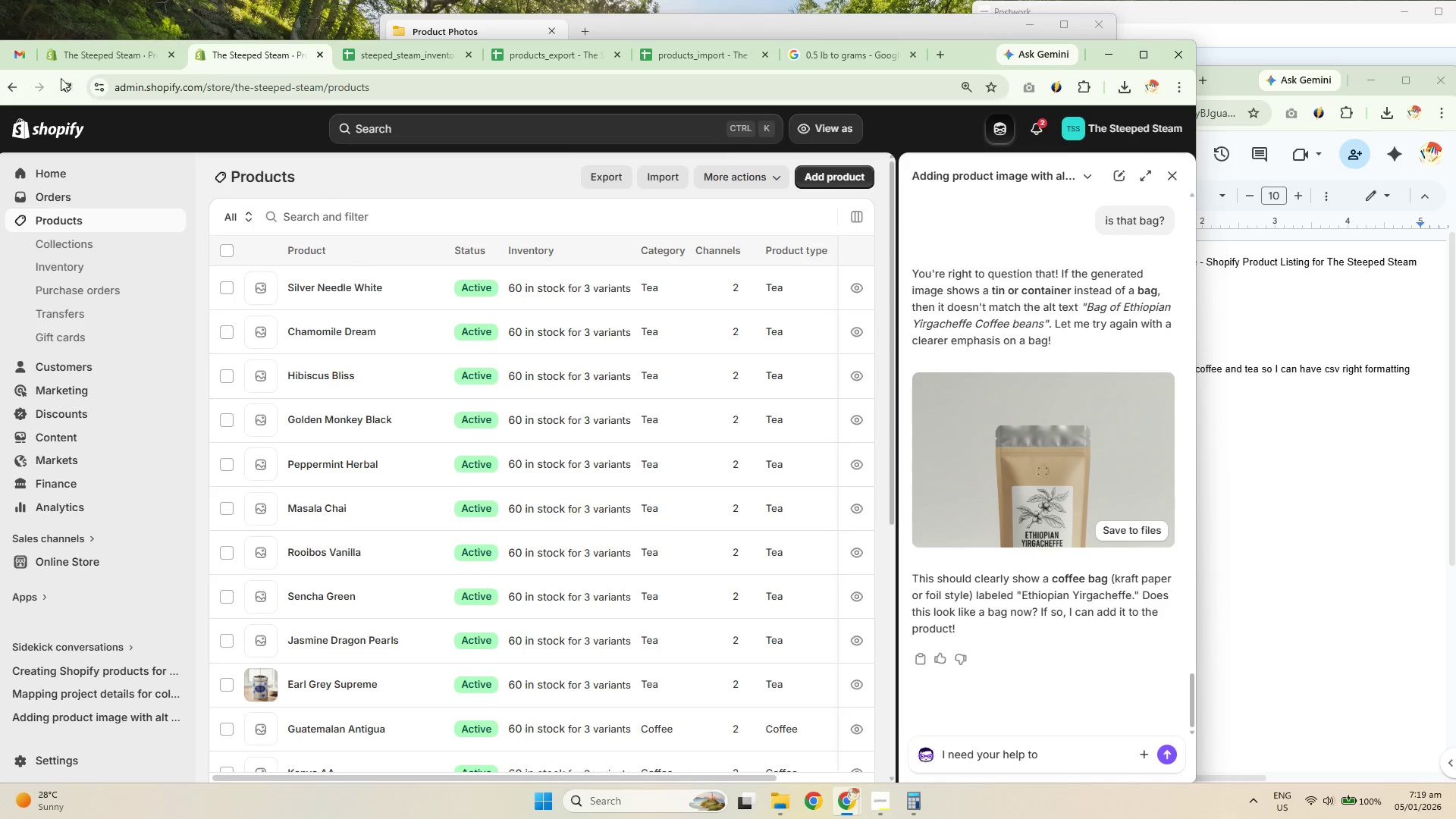 
left_click([29, 57])
 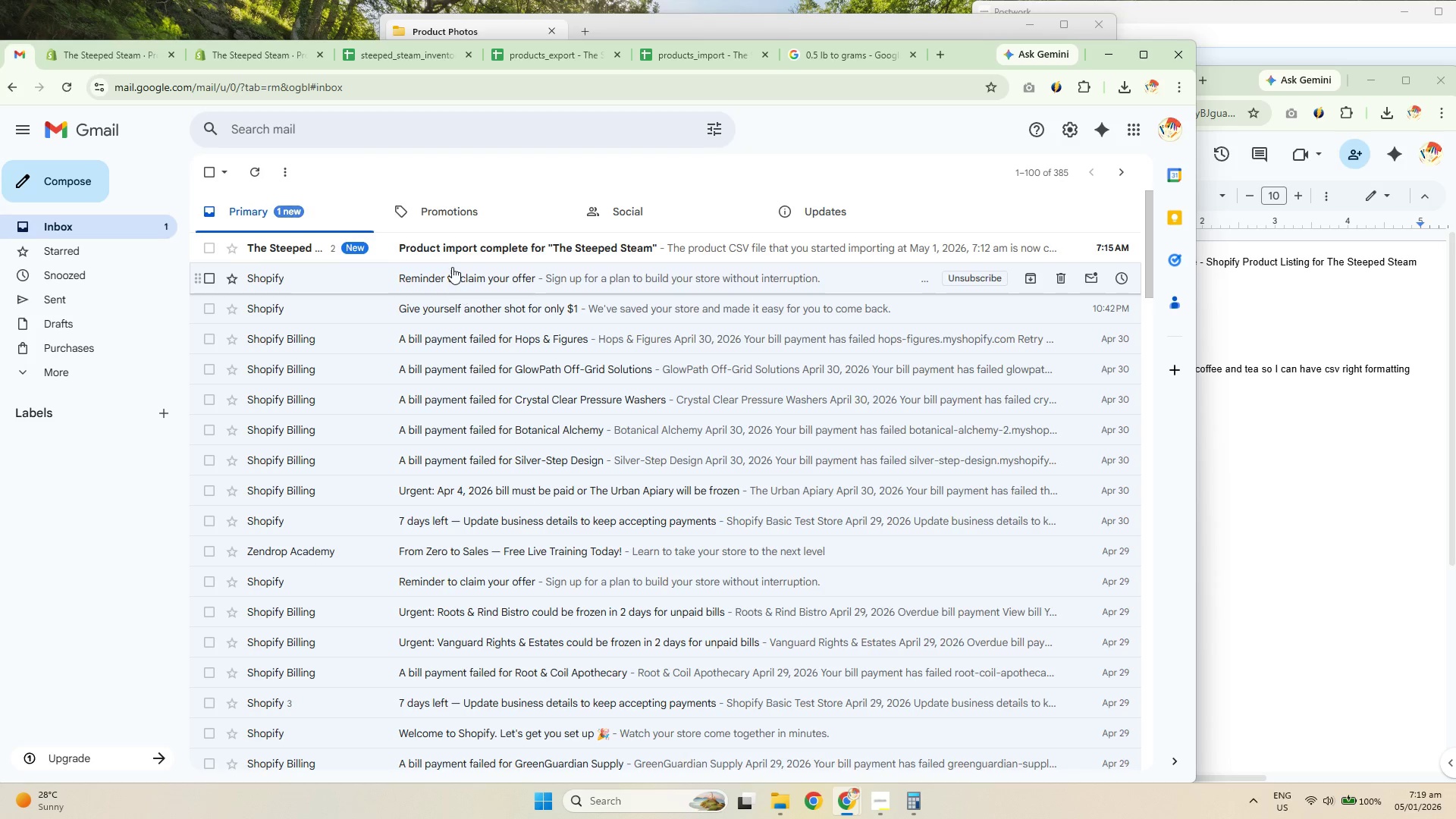 
left_click([453, 252])
 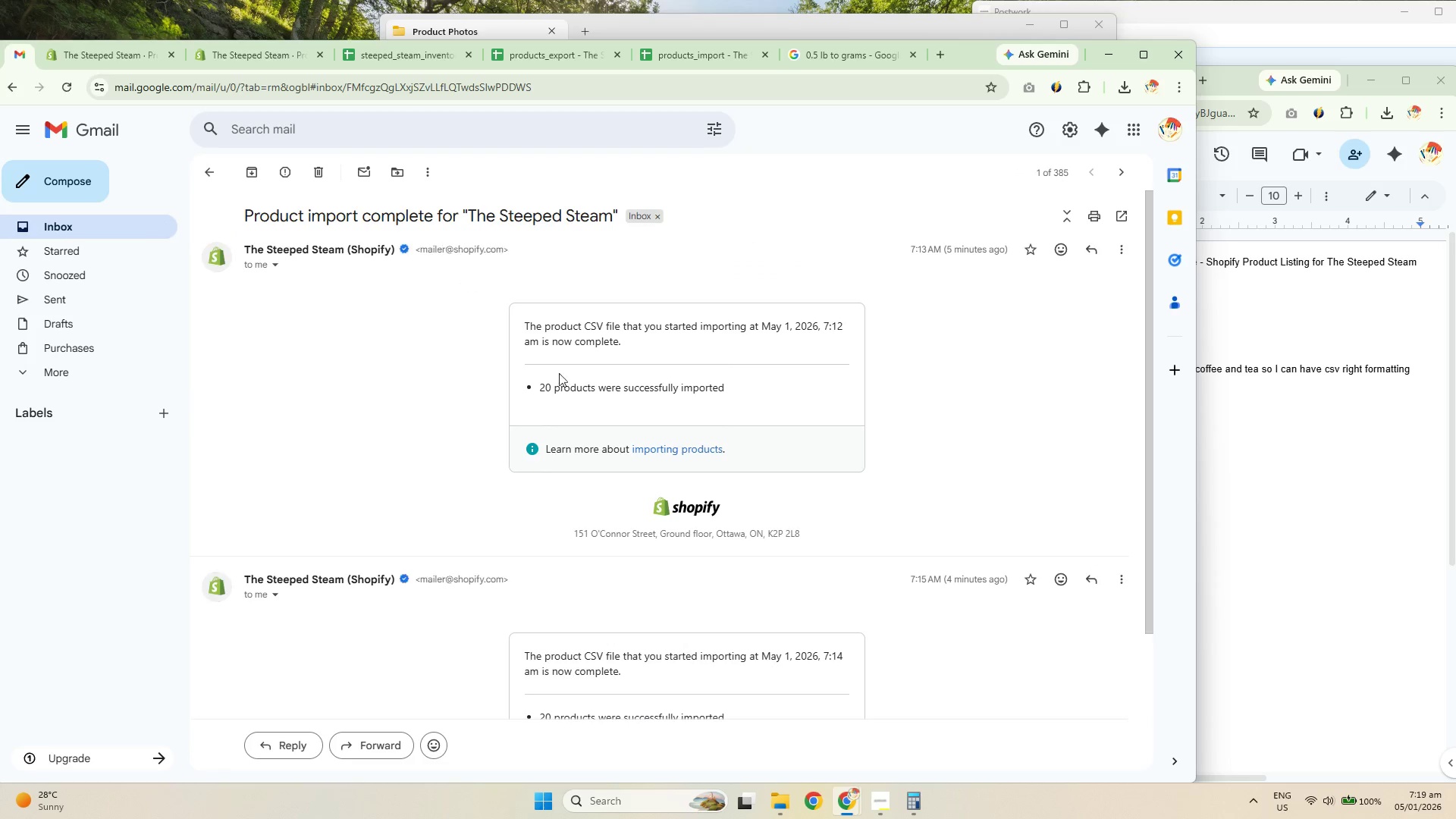 
scroll: coordinate [587, 494], scroll_direction: down, amount: 6.0
 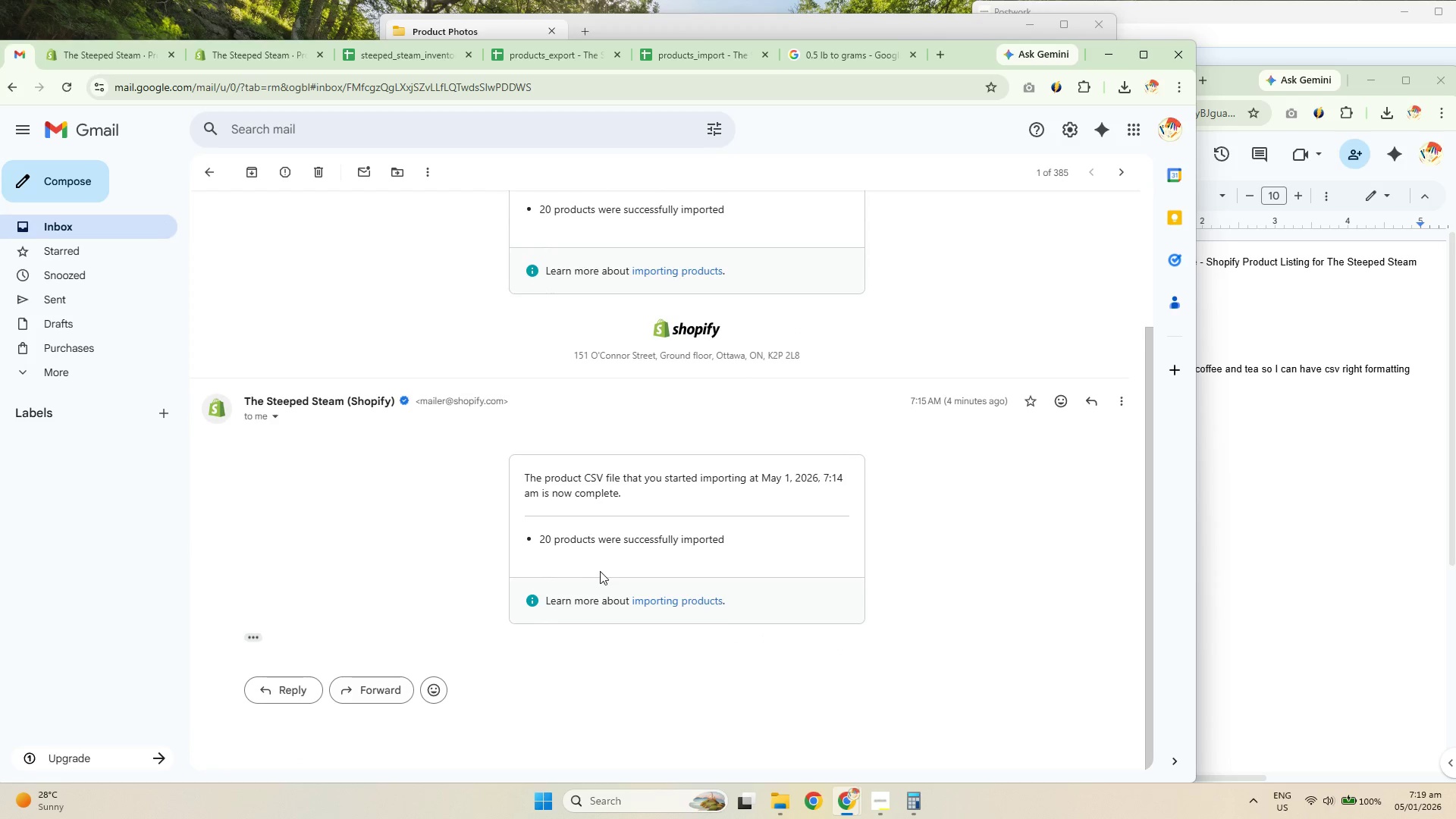 
scroll: coordinate [601, 530], scroll_direction: up, amount: 6.0
 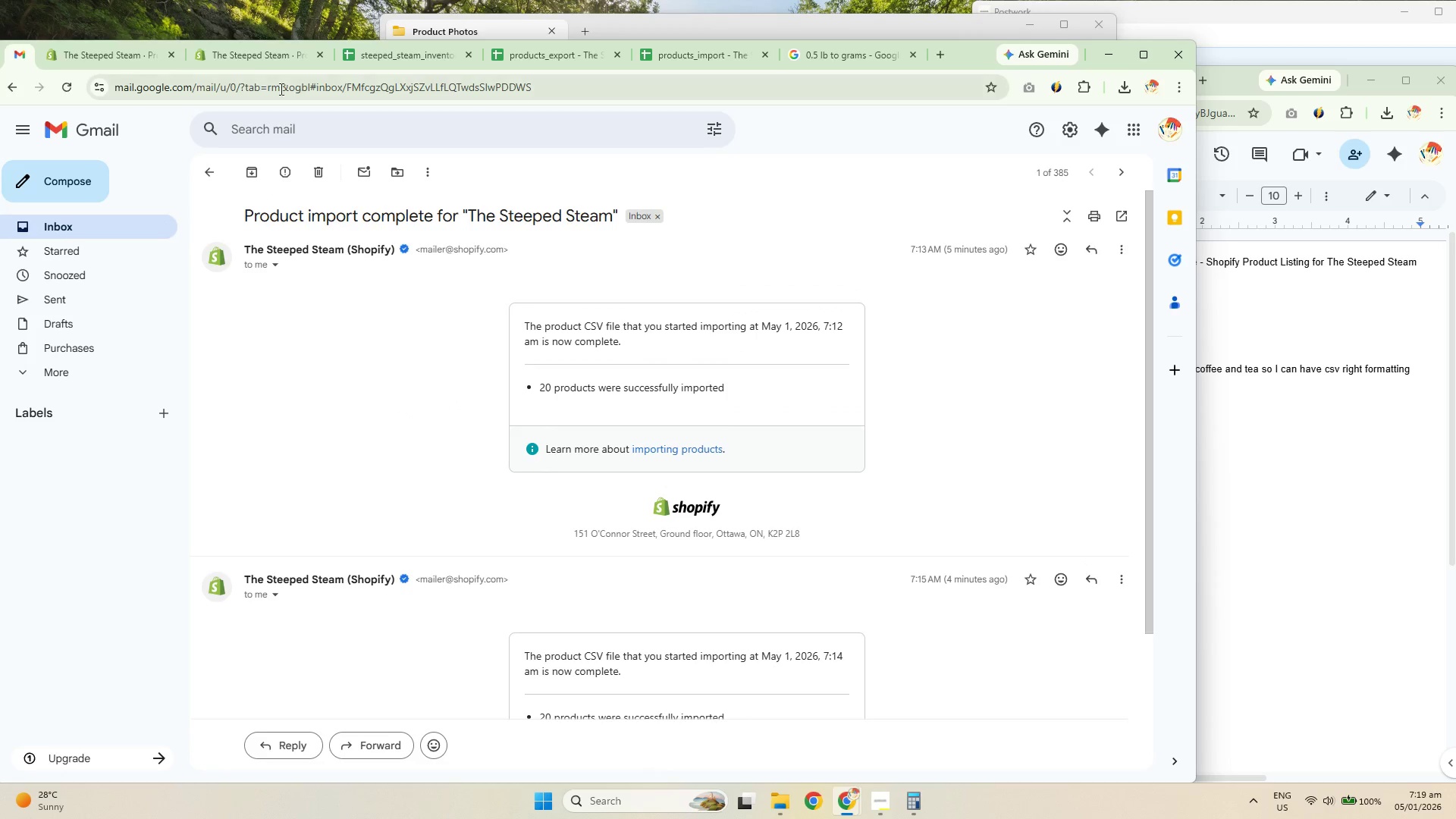 
left_click([235, 48])
 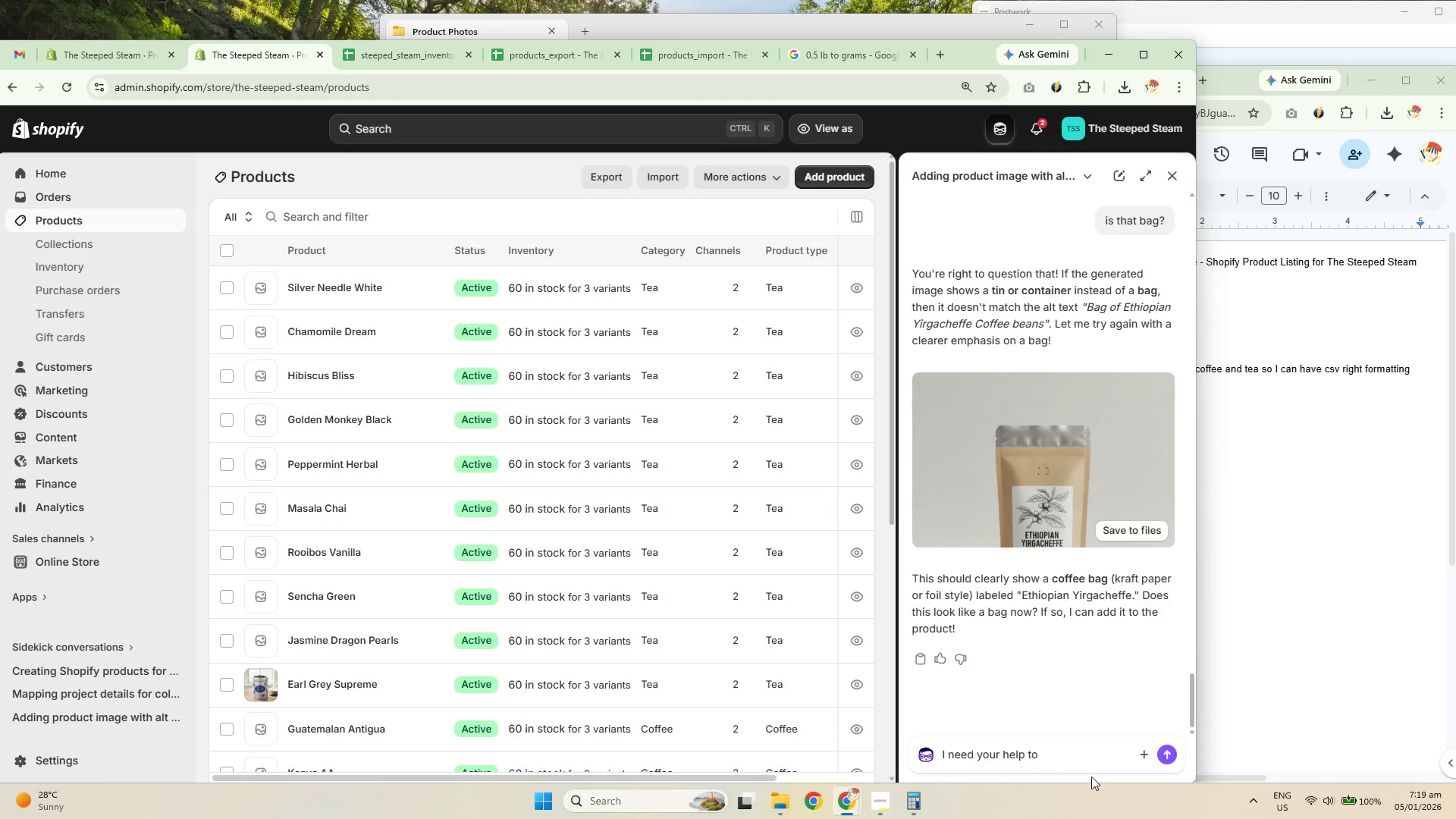 
double_click([1074, 758])
 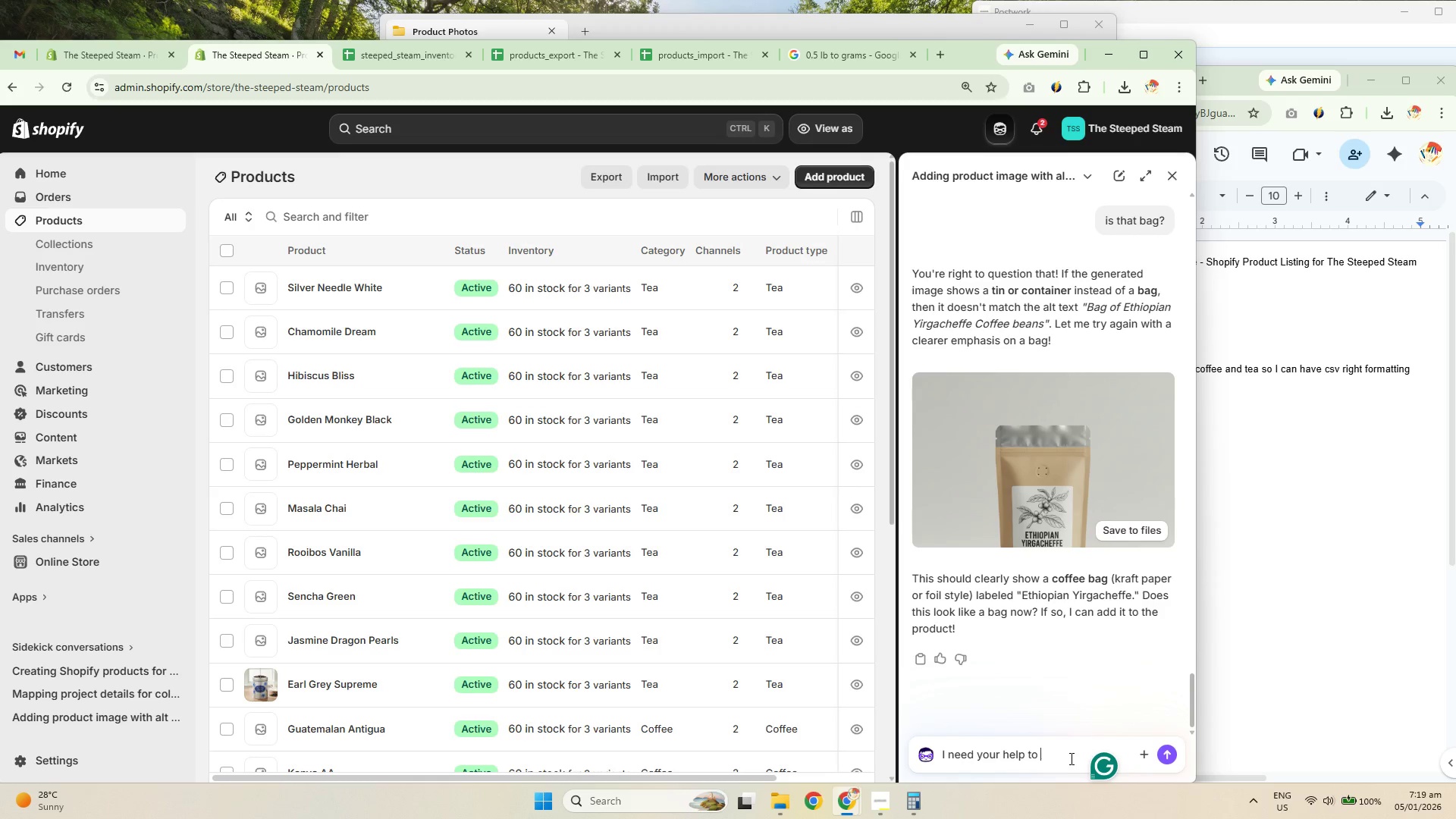 
type(geenrate )
key(Backspace)
key(Backspace)
key(Backspace)
key(Backspace)
key(Backspace)
key(Backspace)
key(Backspace)
type(m)
key(Backspace)
type(nerate product photos of products:)
 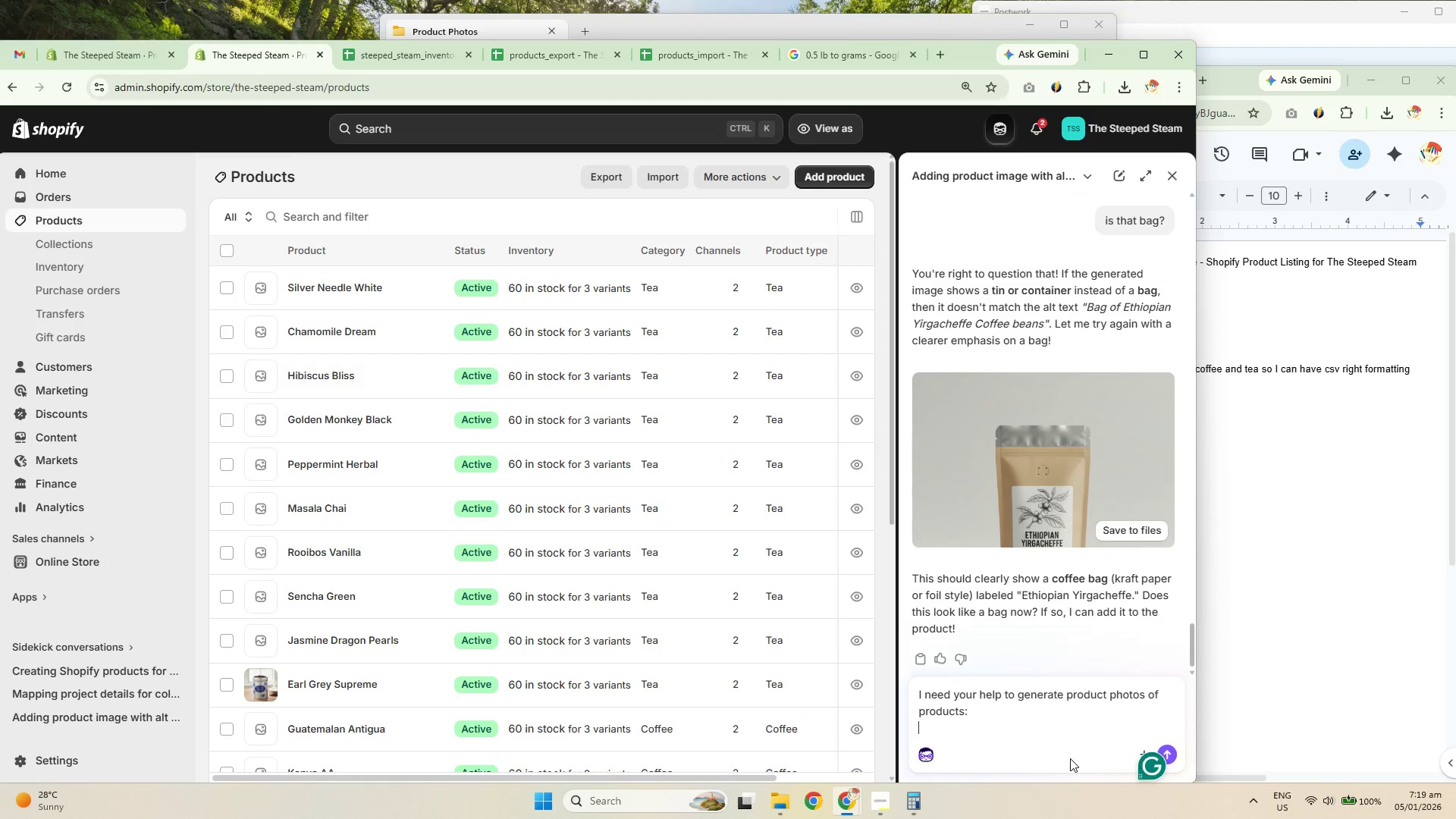 
key(Shift+Enter)
 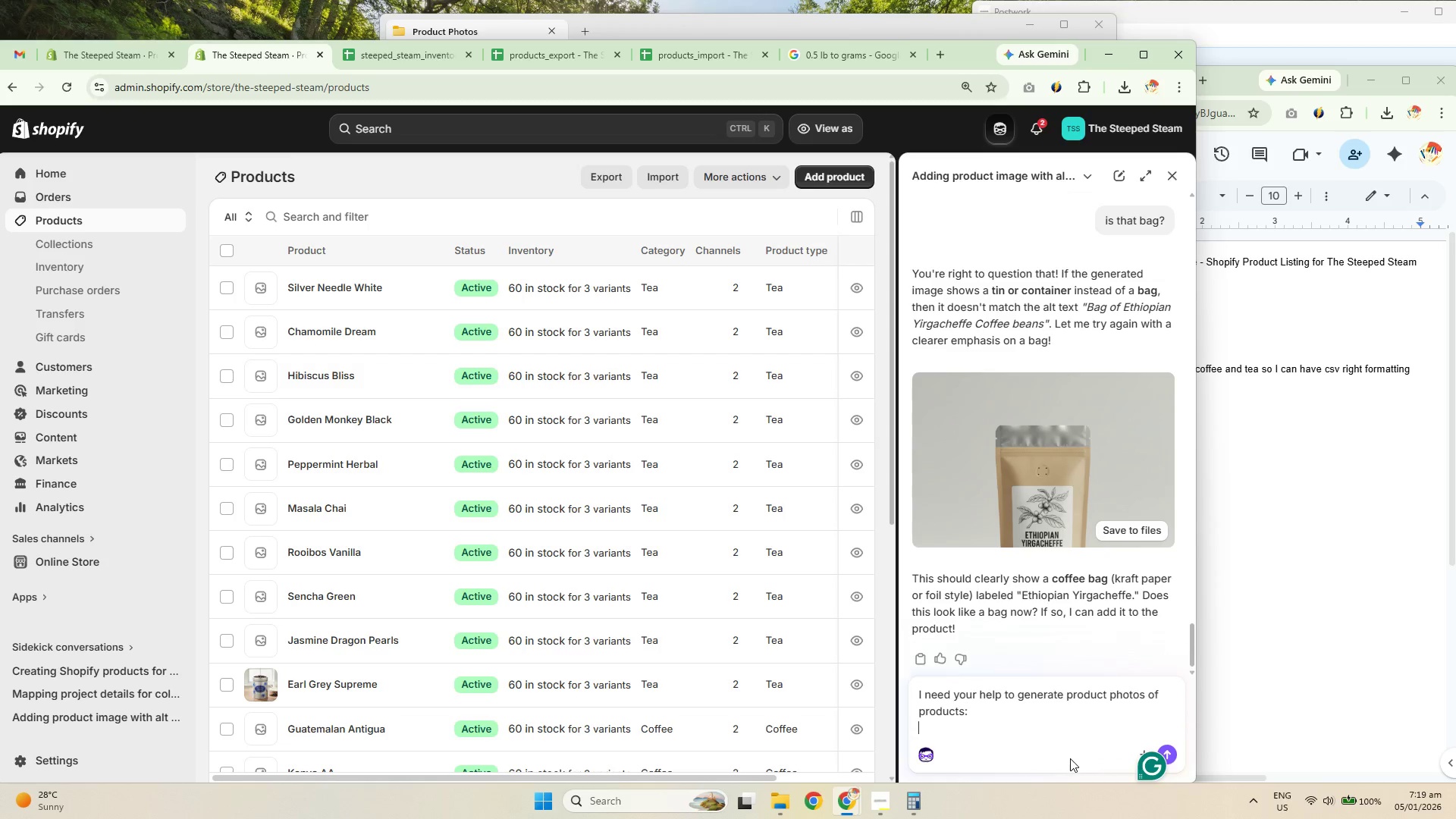 
key(Shift+Enter)
 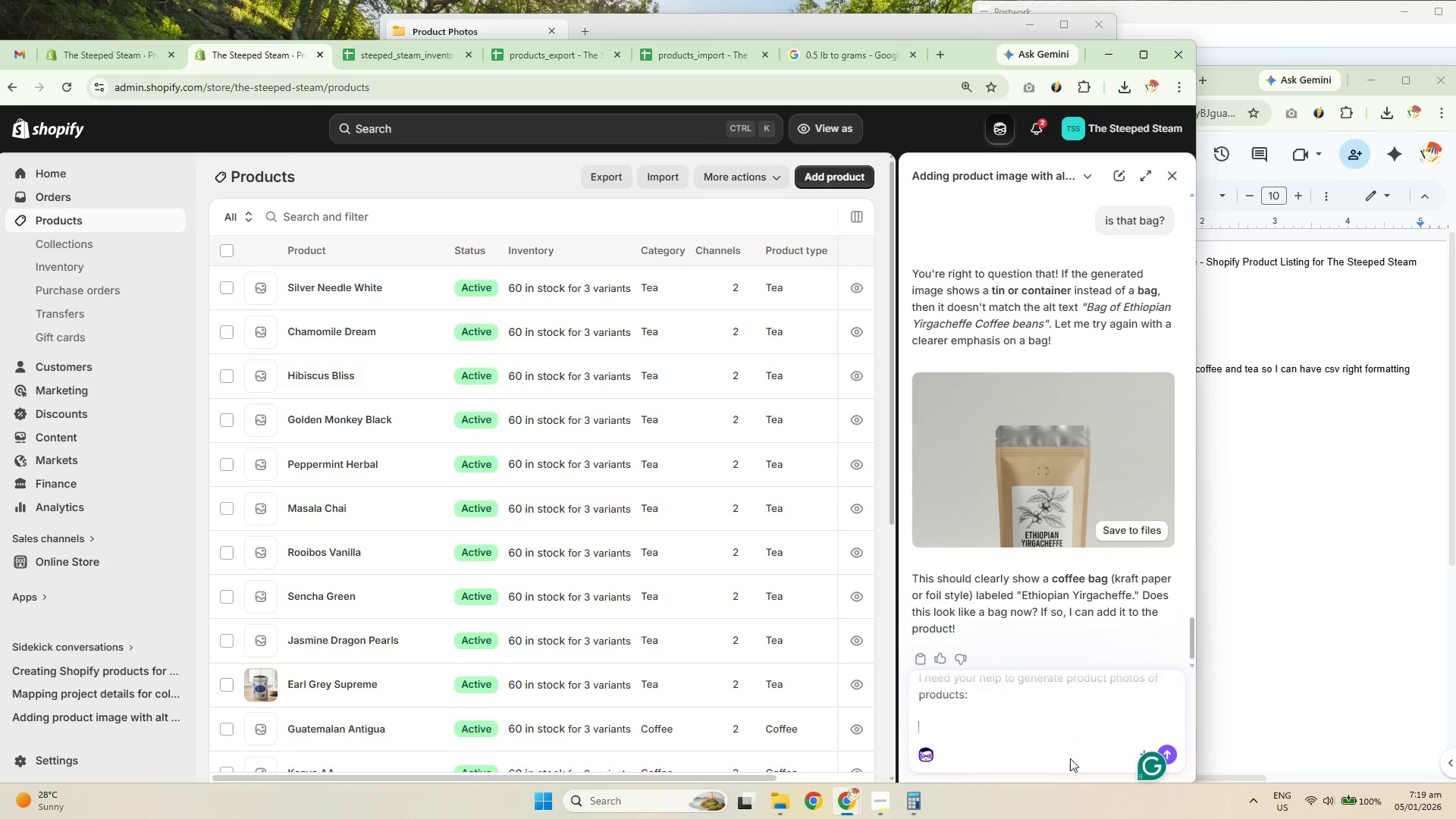 
type(2)
key(Backspace)
key(Backspace)
key(Backspace)
key(Backspace)
key(Backspace)
key(Backspace)
type(t 2 to 10 na dproduct 12 to 20 using t)
key(Backspace)
key(Backspace)
key(Backspace)
key(Backspace)
key(Backspace)
key(Backspace)
key(Backspace)
type(you cna pu the t)
key(Backspace)
type(lable base don the title name and ensure that the image describes by the seo )
 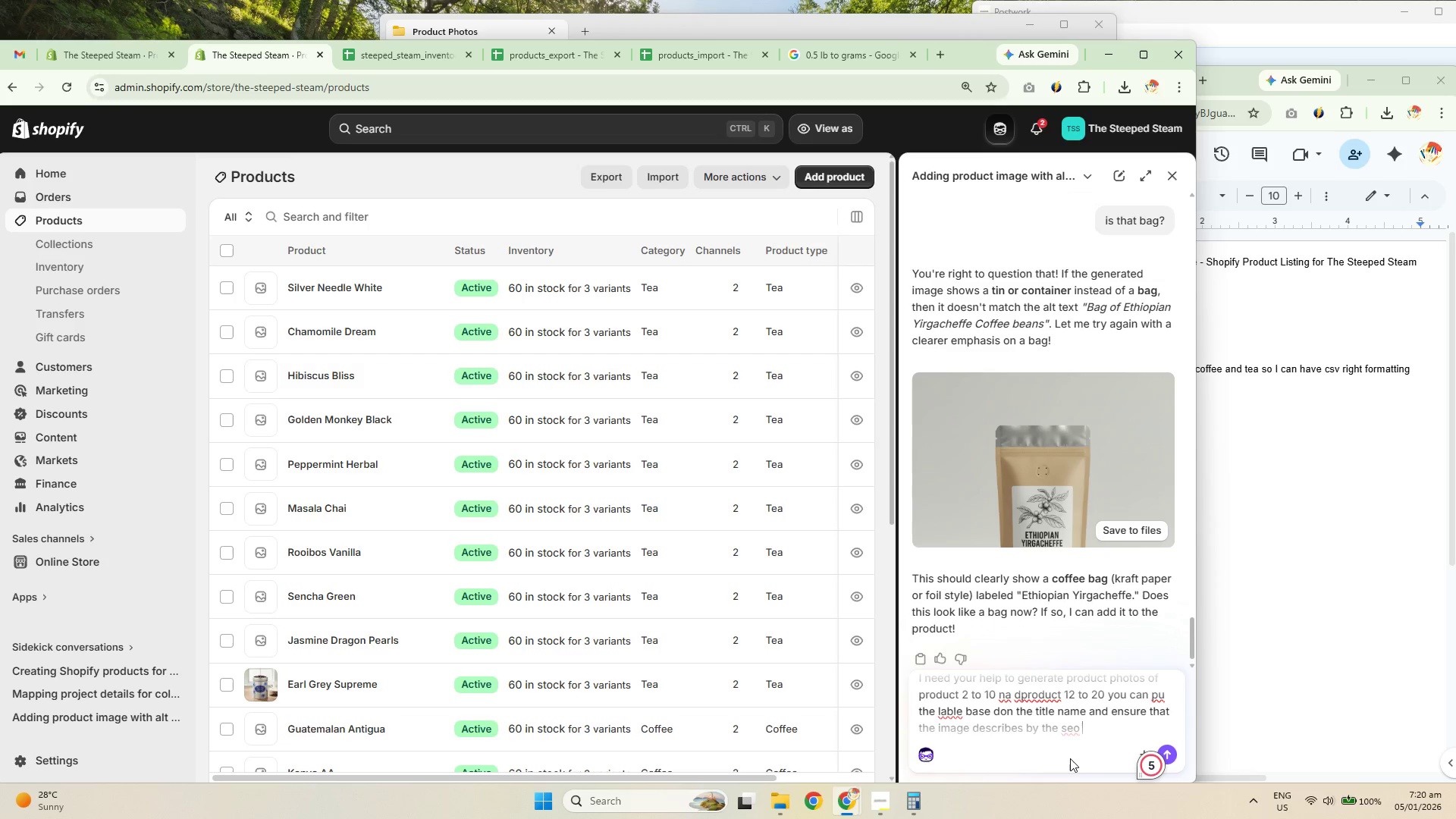 
key(Backspace)
key(Backspace)
key(Backspace)
key(Backspace)
type(image alt text tjhat is already atatched below, so )
 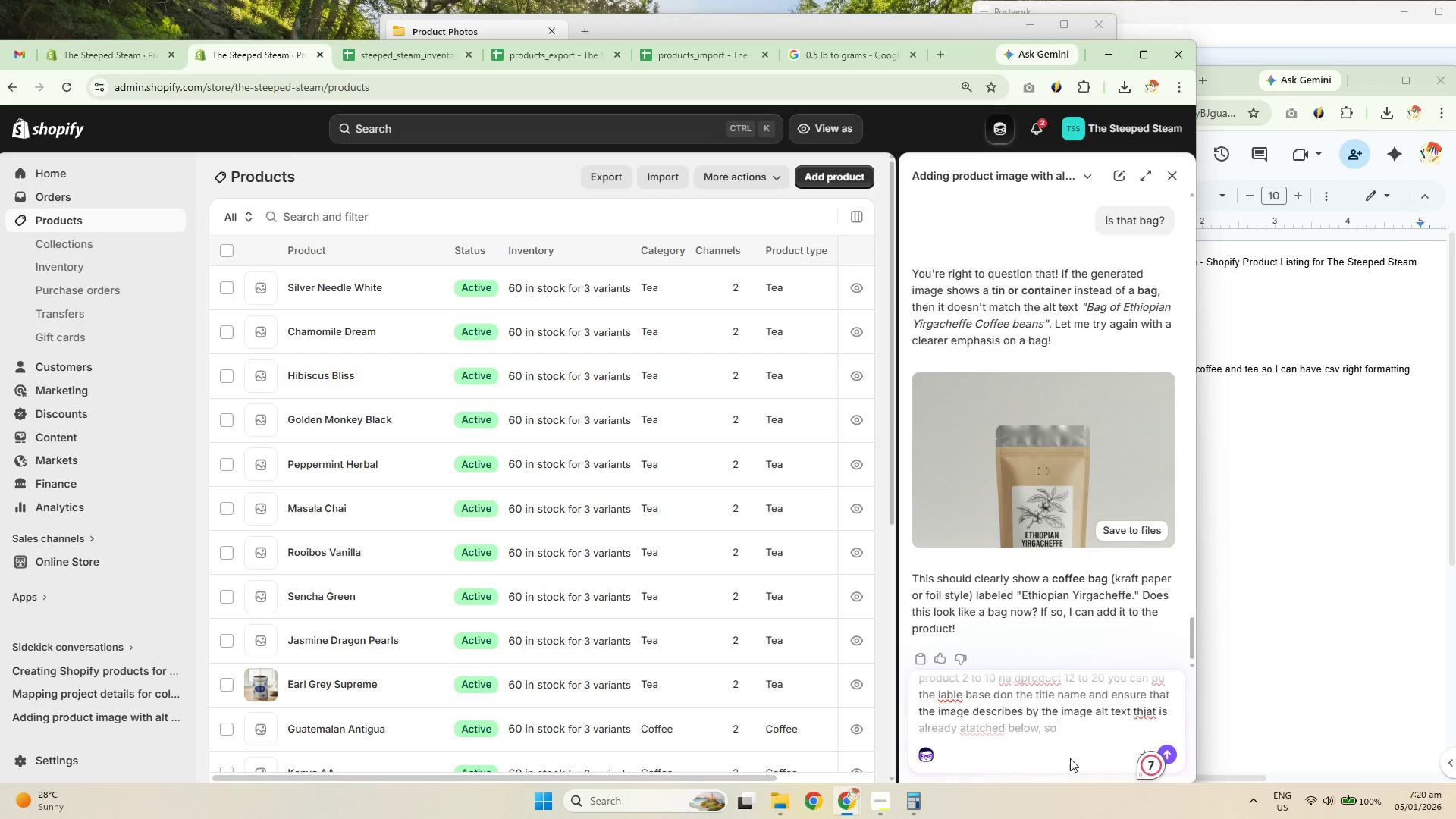 
type(make sure create e)
key(Backspace)
key(Backspace)
type( an image teh best describes by the alt)
key(Backspace)
key(Backspace)
key(Backspace)
type(image alt text only dont add other details only the infora)
key(Backspace)
key(Backspace)
type(rmation that is describe on th)
key(Backspace)
key(Backspace)
type(a)
key(Backspace)
type(pre)
key(Backspace)
key(Backspace)
key(Backspace)
key(Backspace)
type(alt text available and maeks ure label is from the propdu)
key(Backspace)
key(Backspace)
key(Backspace)
type(duct title:)
 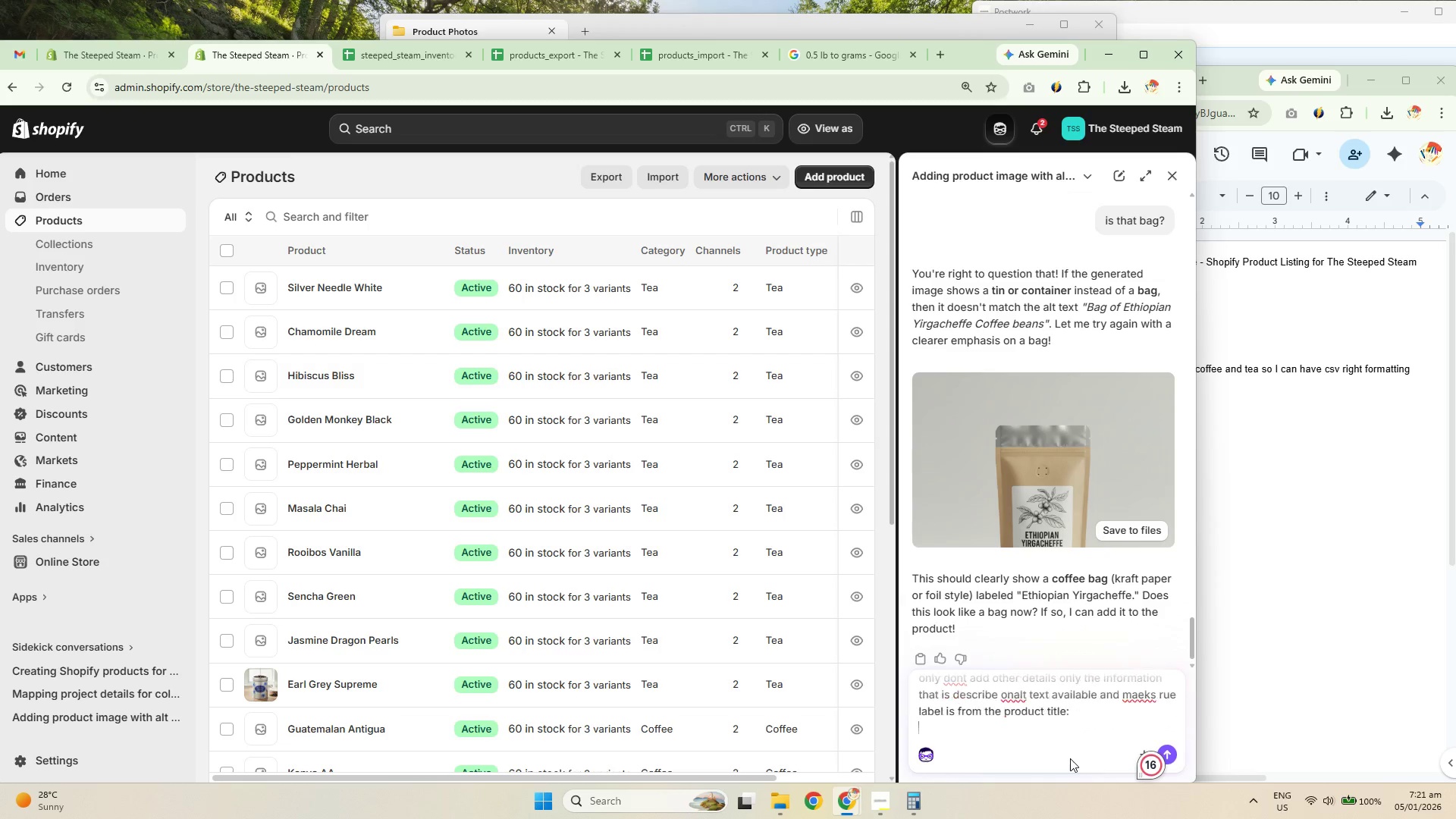 
key(Shift+Enter)
 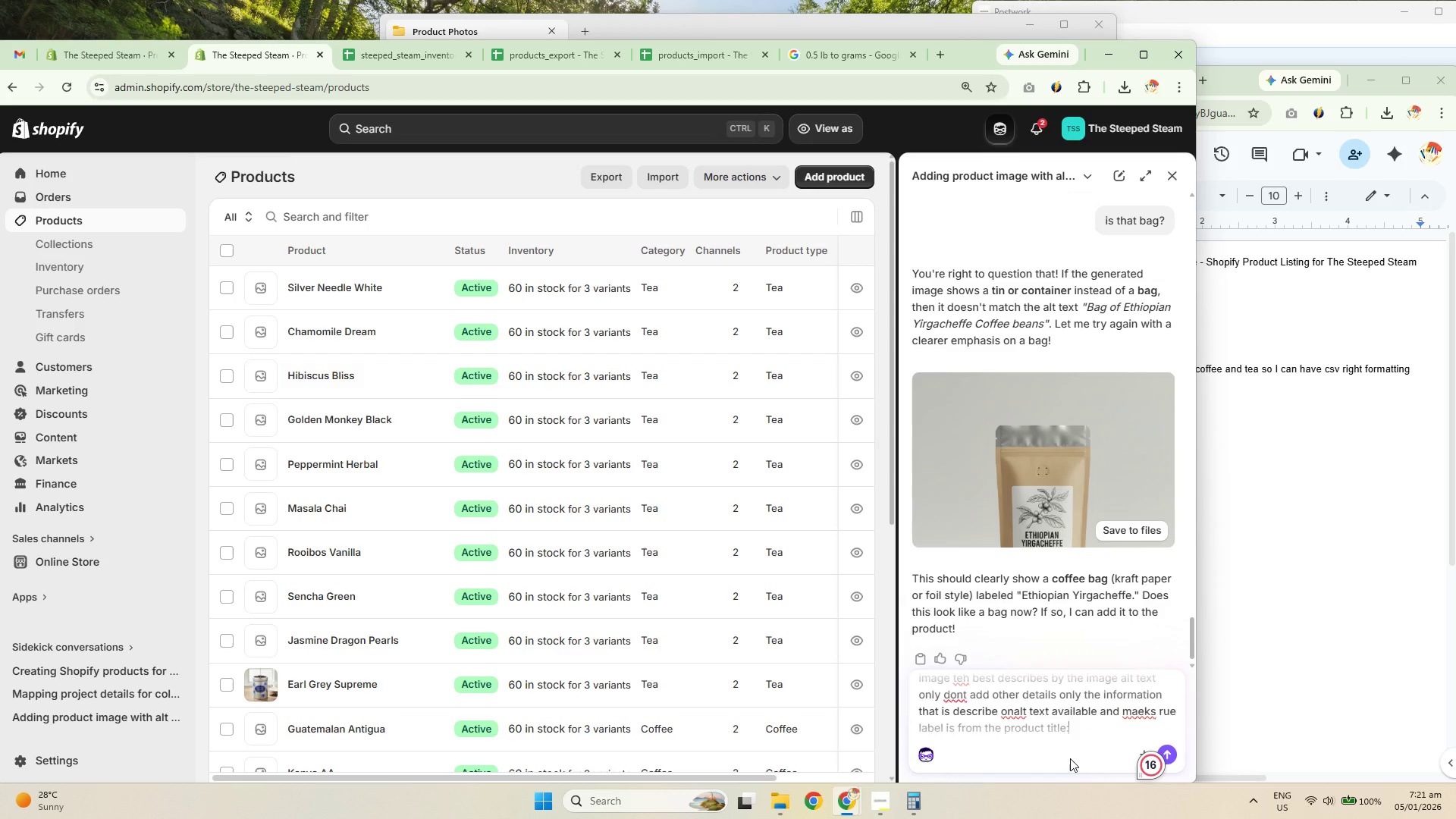 
key(Shift+Enter)
 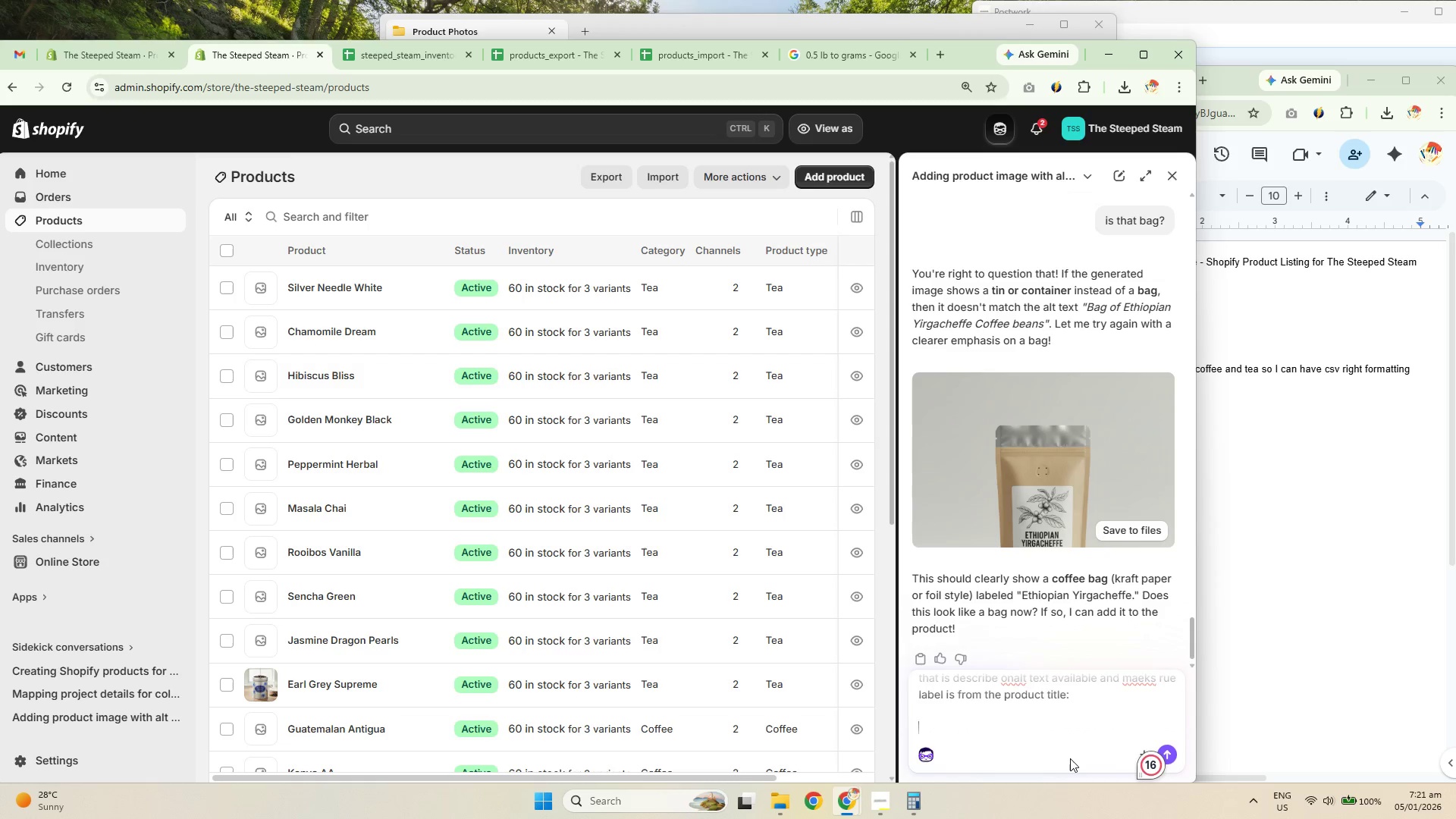 
key(Control+ControlLeft)
 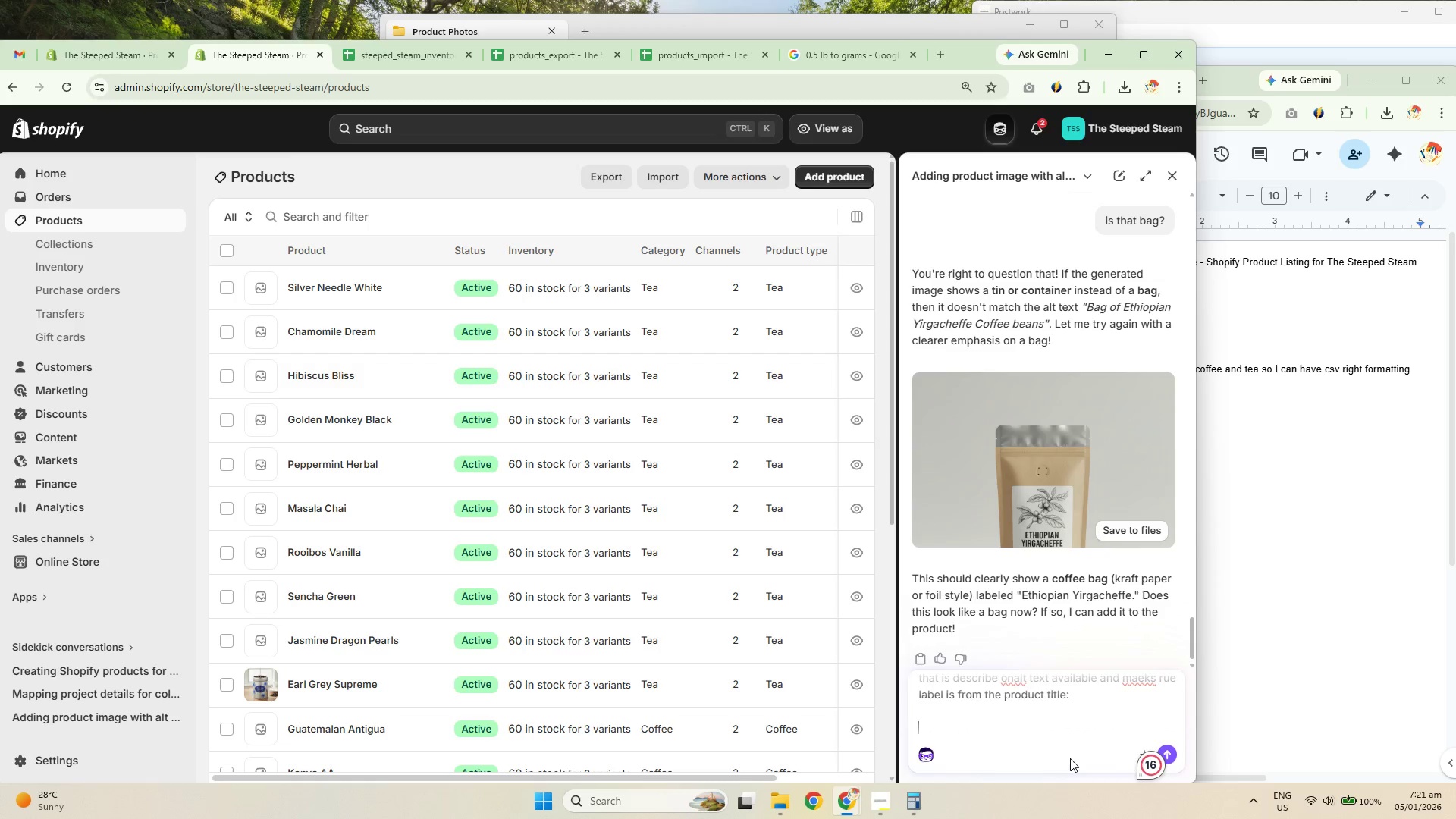 
key(Control+V)
 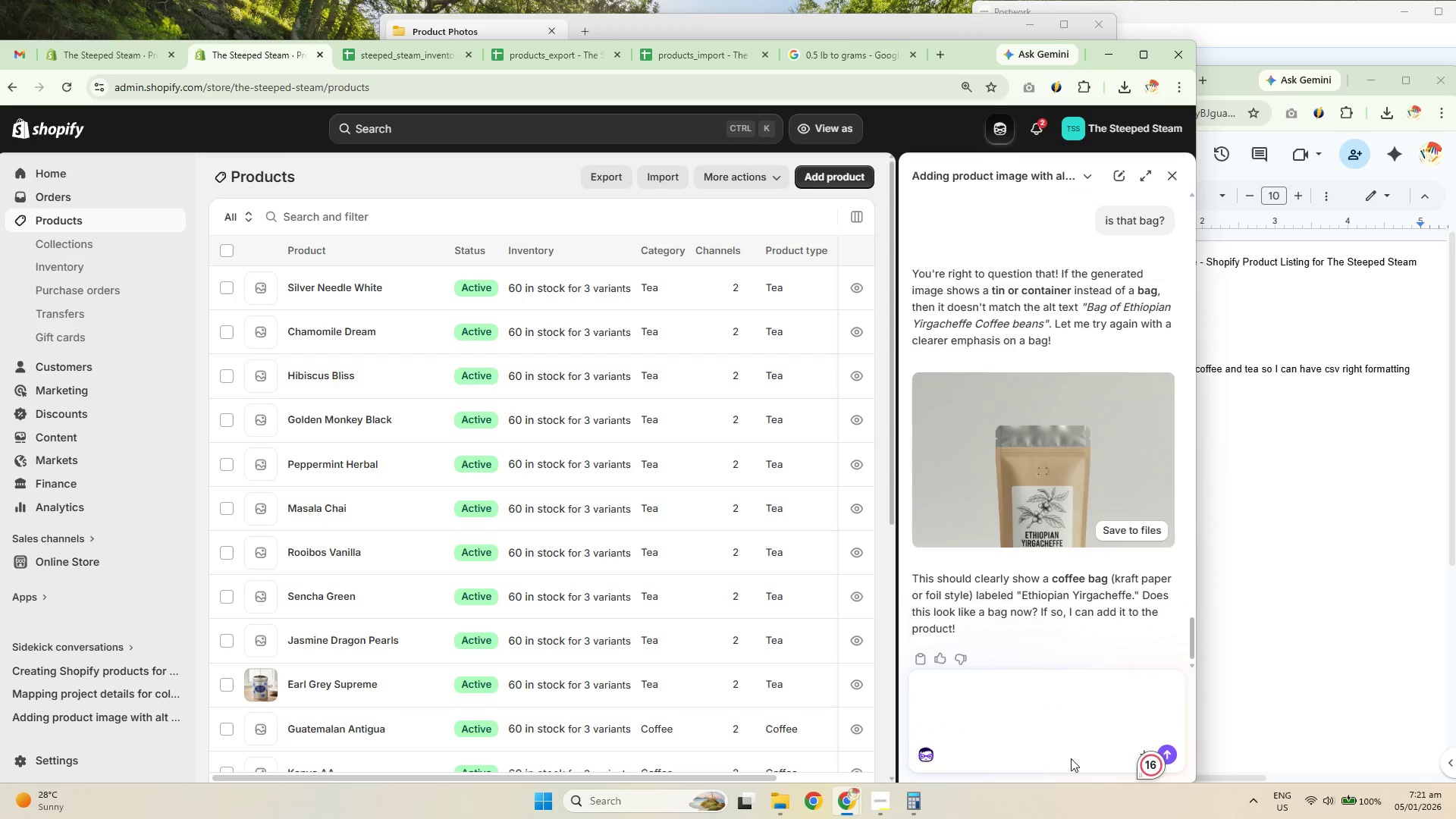 
left_click([1035, 720])
 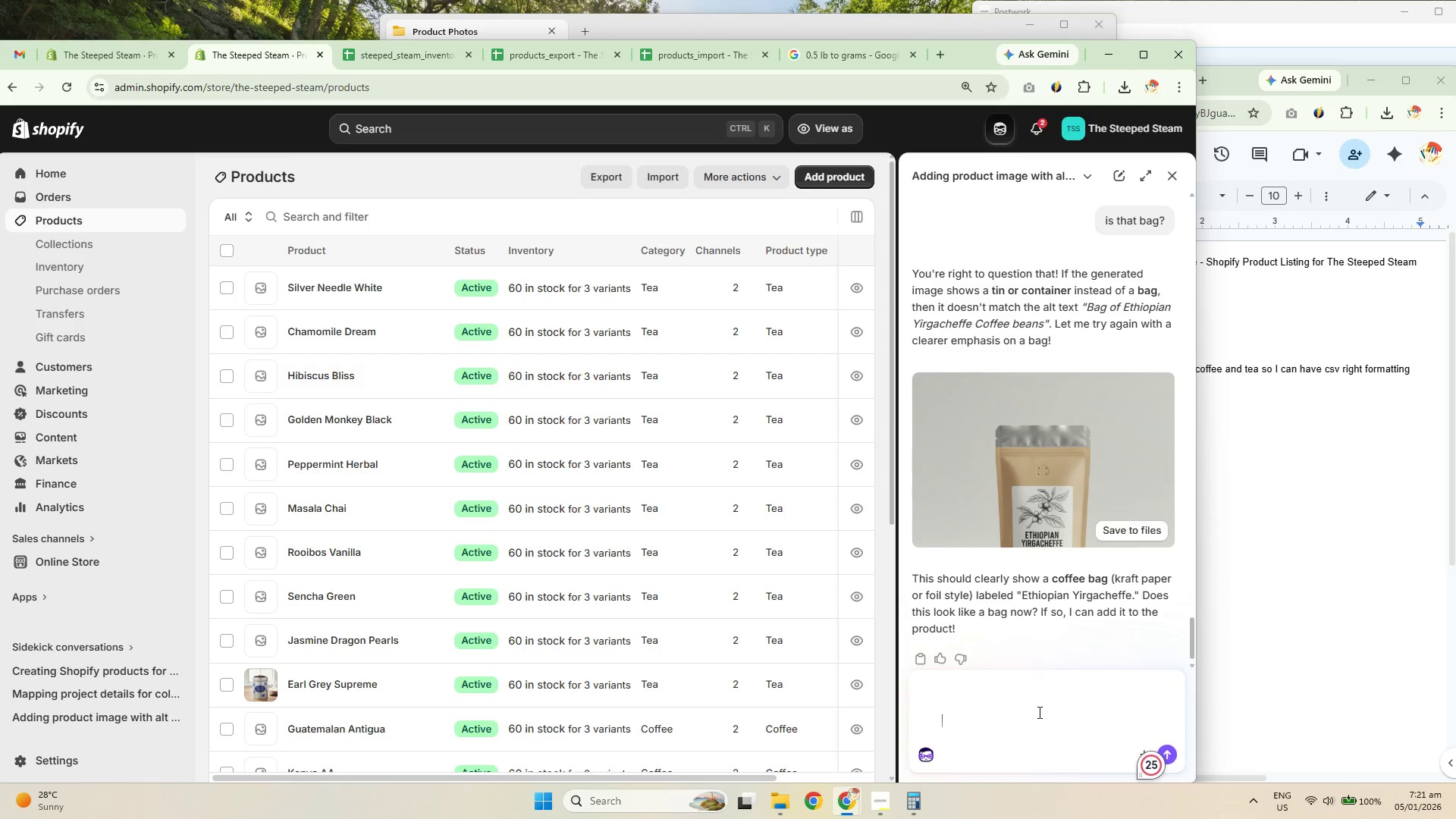 
scroll: coordinate [1037, 720], scroll_direction: up, amount: 40.0
 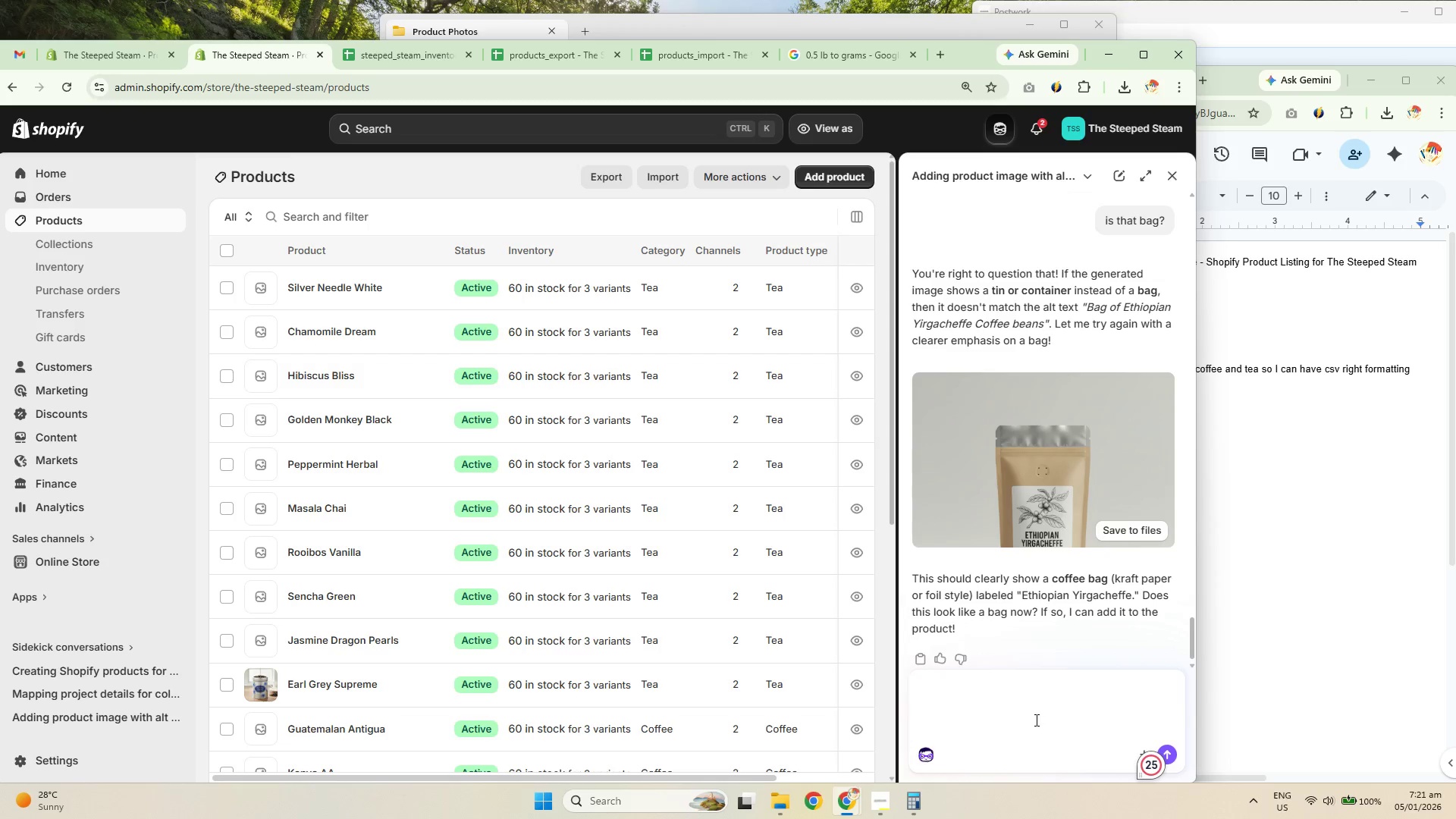 
key(Control+Home)
 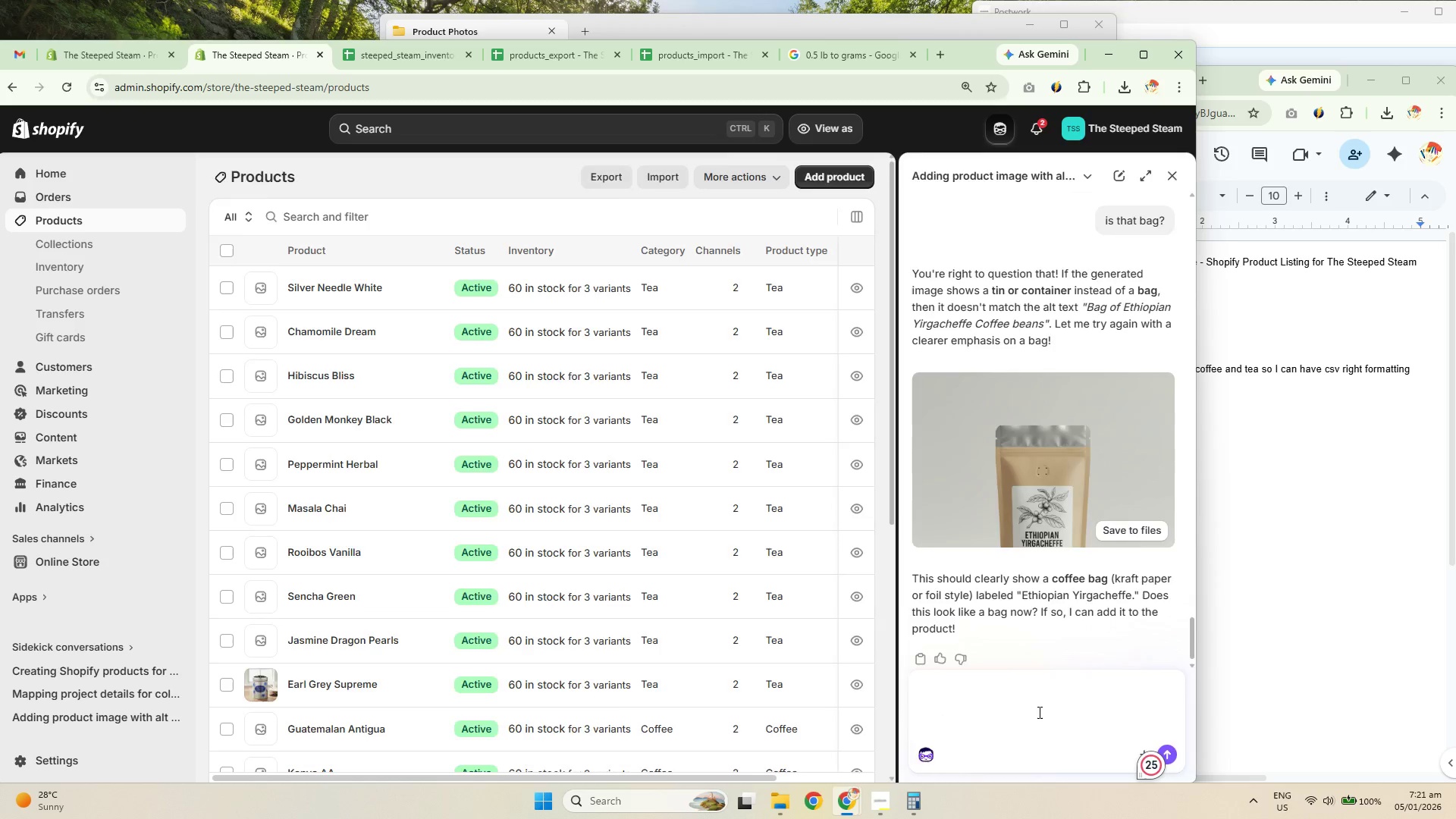 
key(Control+PageUp)
 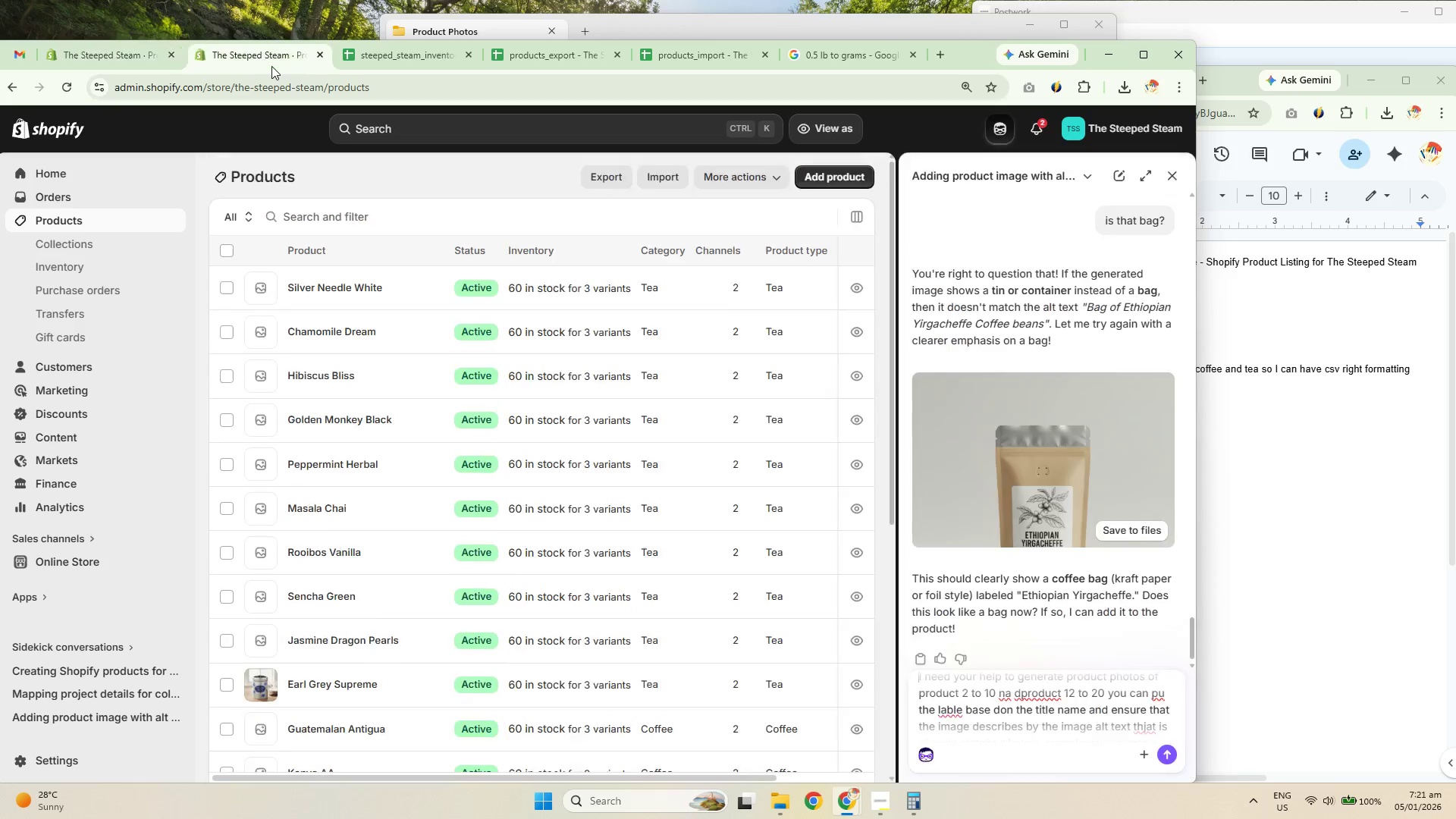 
left_click([1073, 720])
 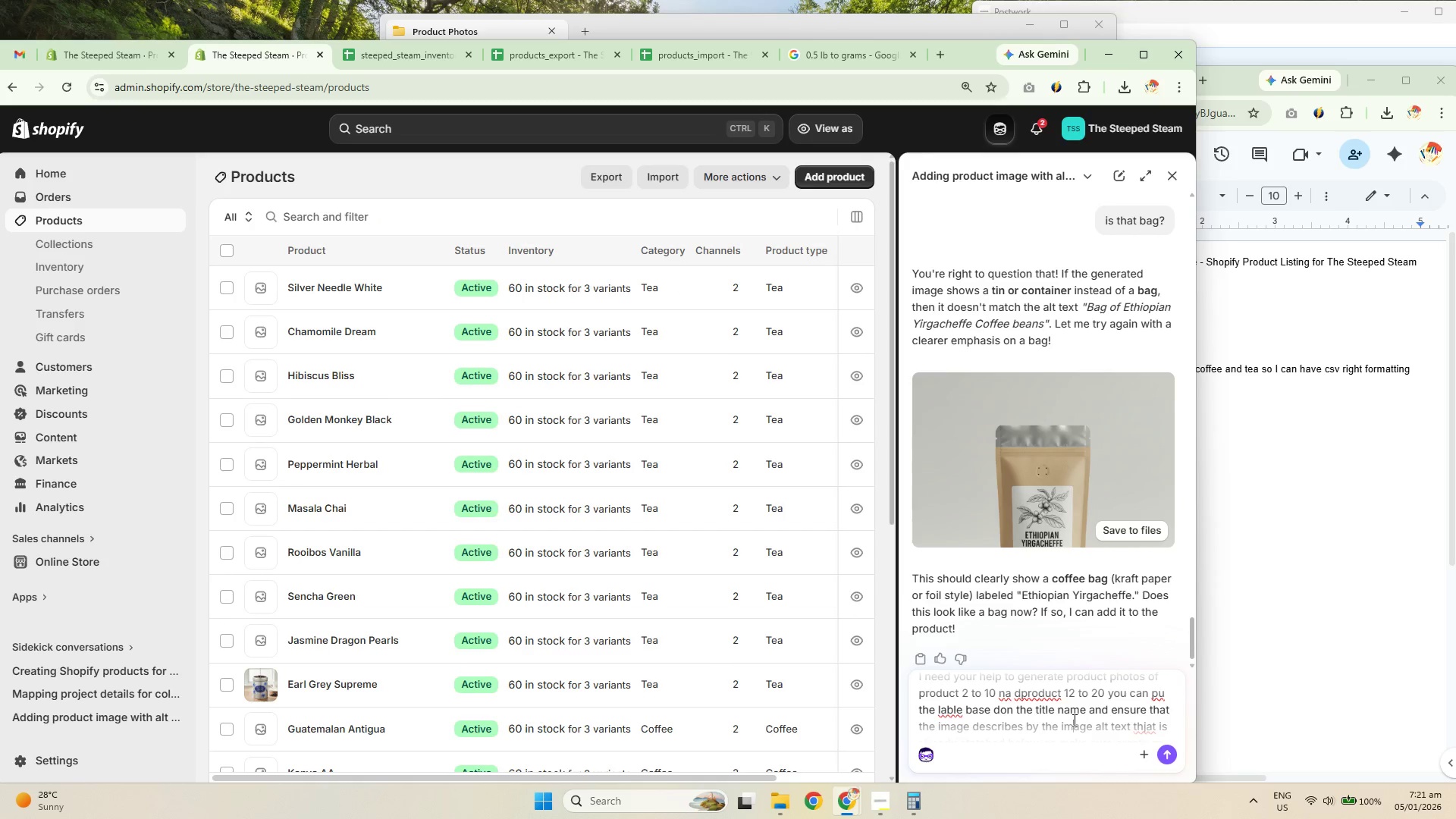 
scroll: coordinate [1068, 723], scroll_direction: down, amount: 19.0